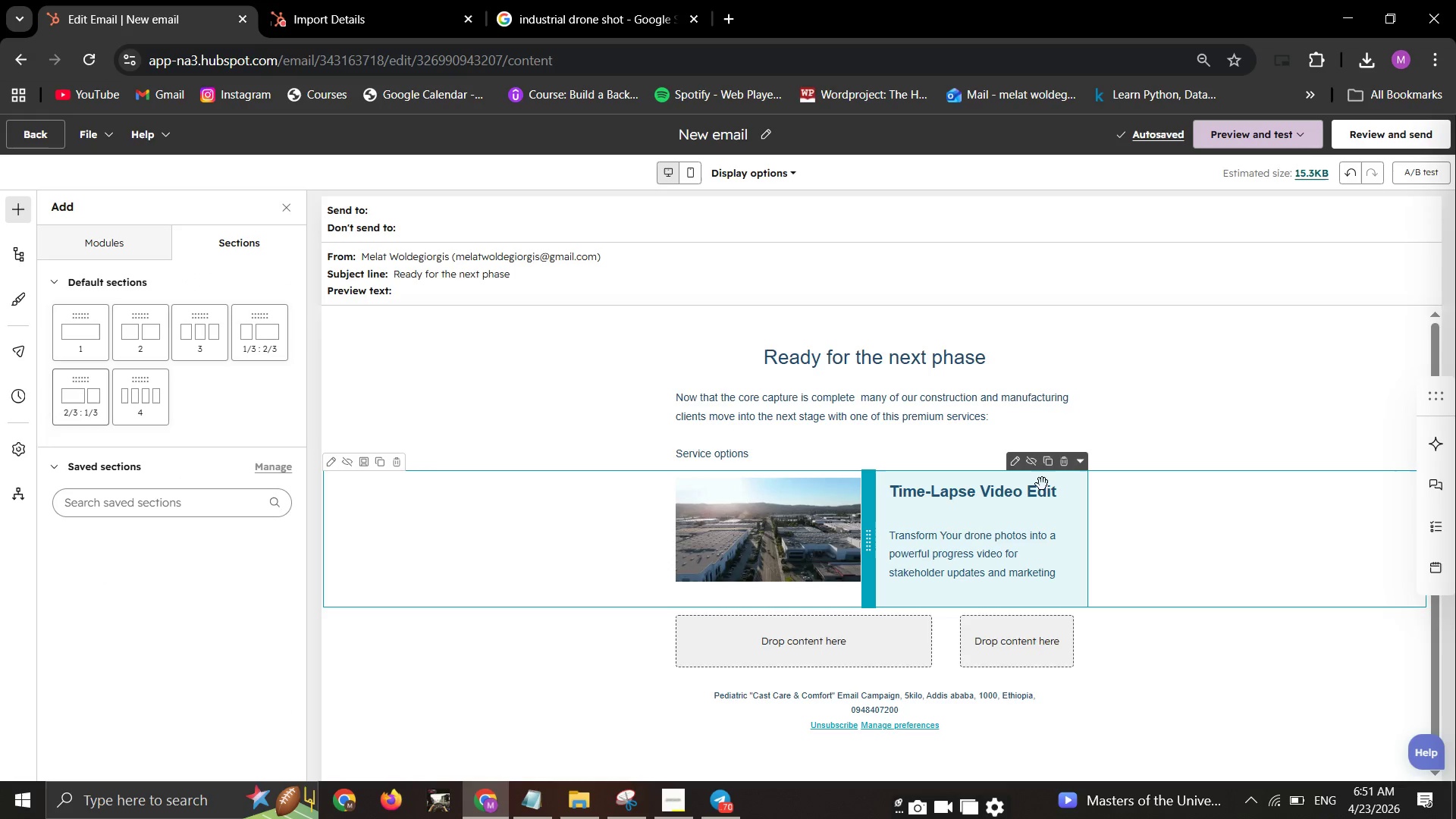 
wait(7.28)
 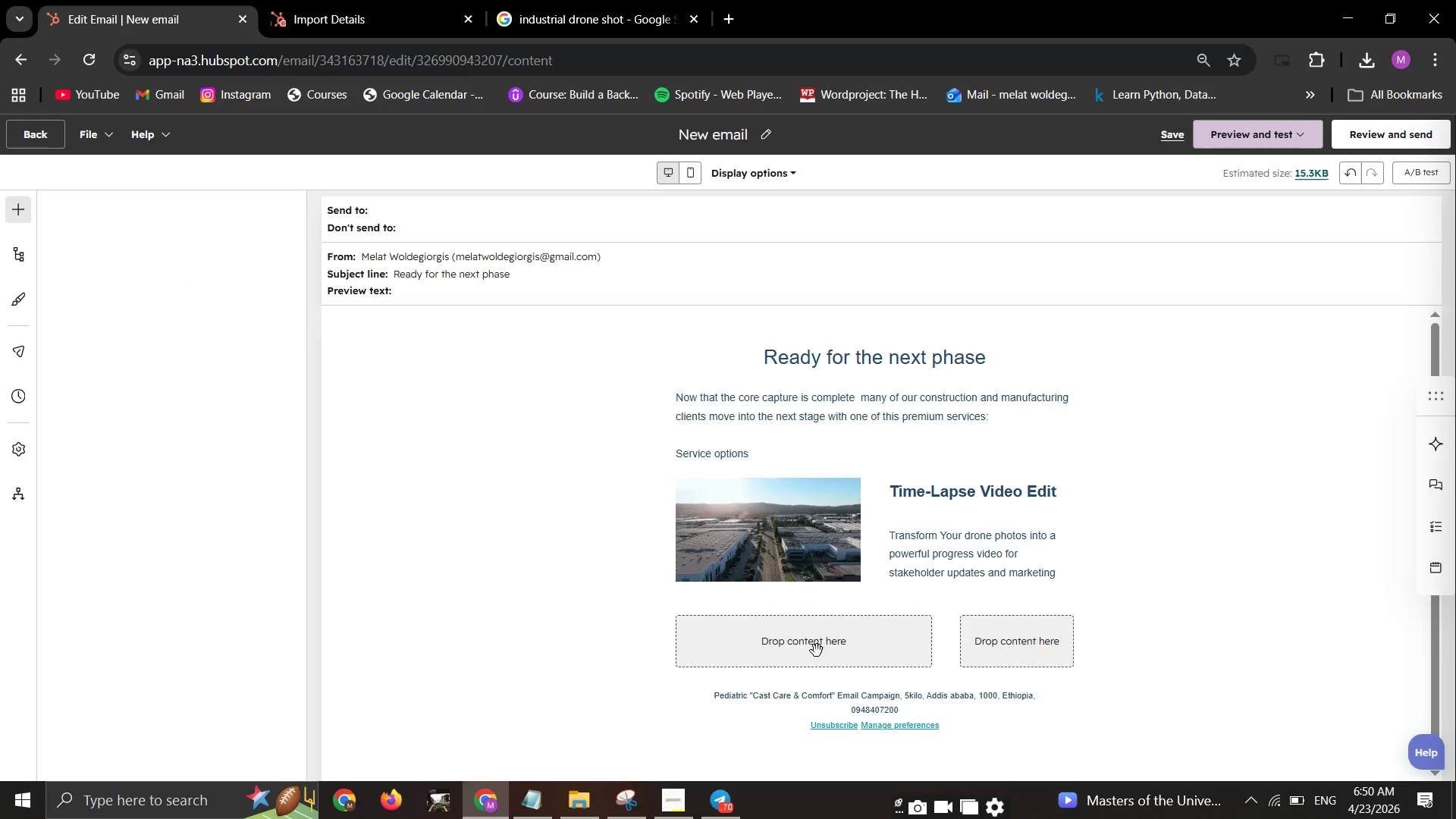 
left_click([1046, 461])
 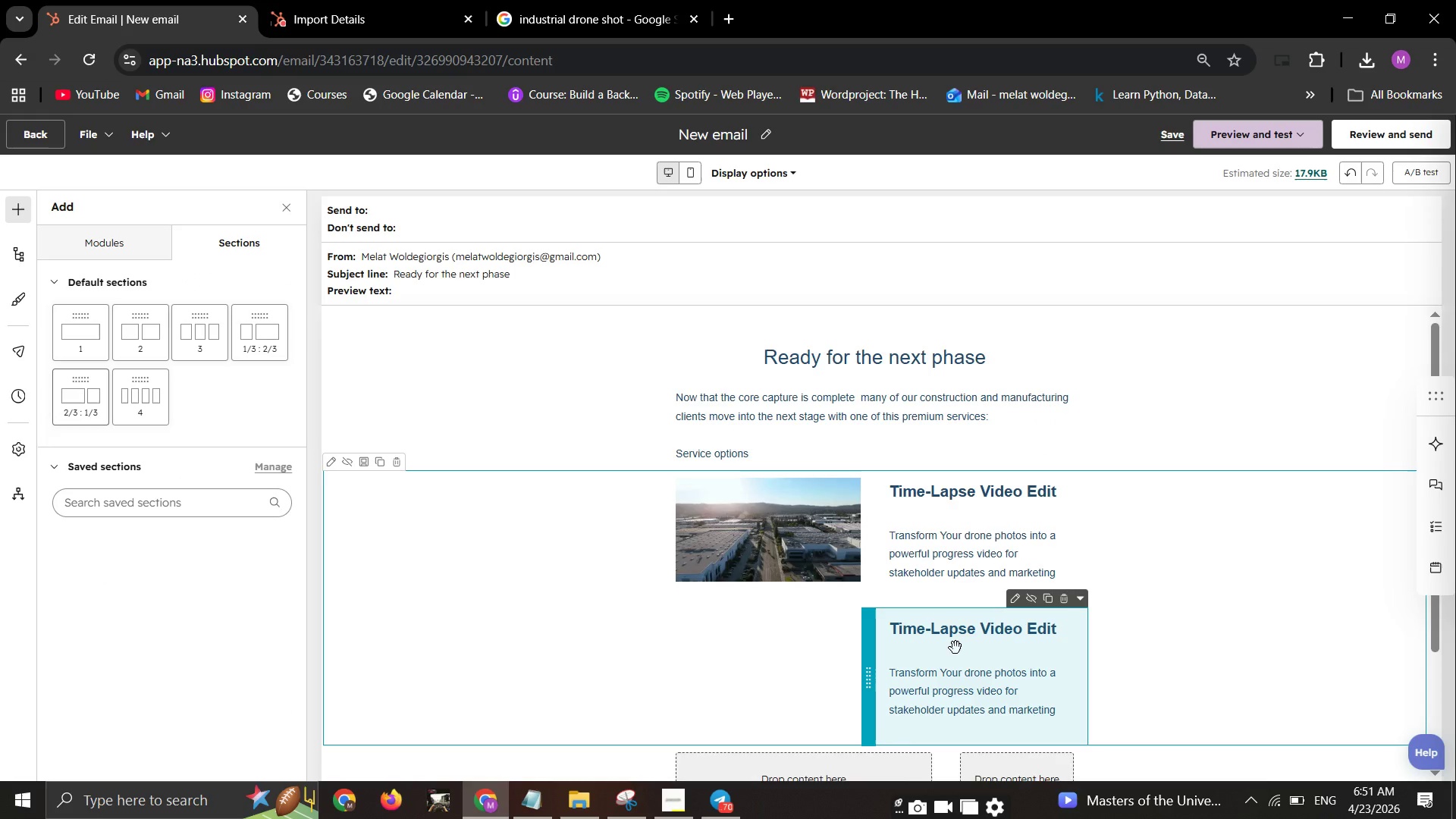 
scroll: coordinate [956, 648], scroll_direction: down, amount: 1.0
 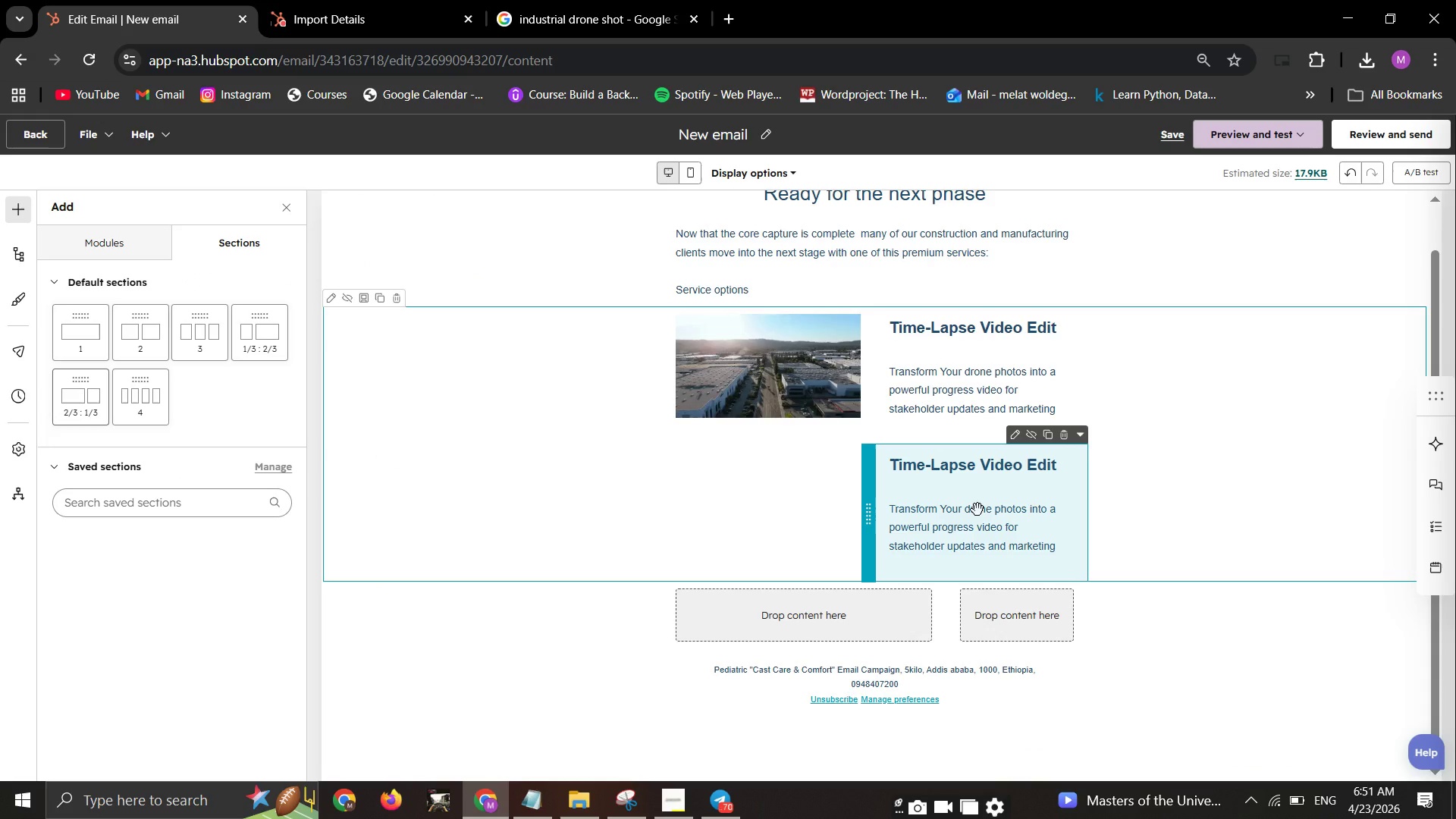 
left_click_drag(start_coordinate=[977, 510], to_coordinate=[844, 613])
 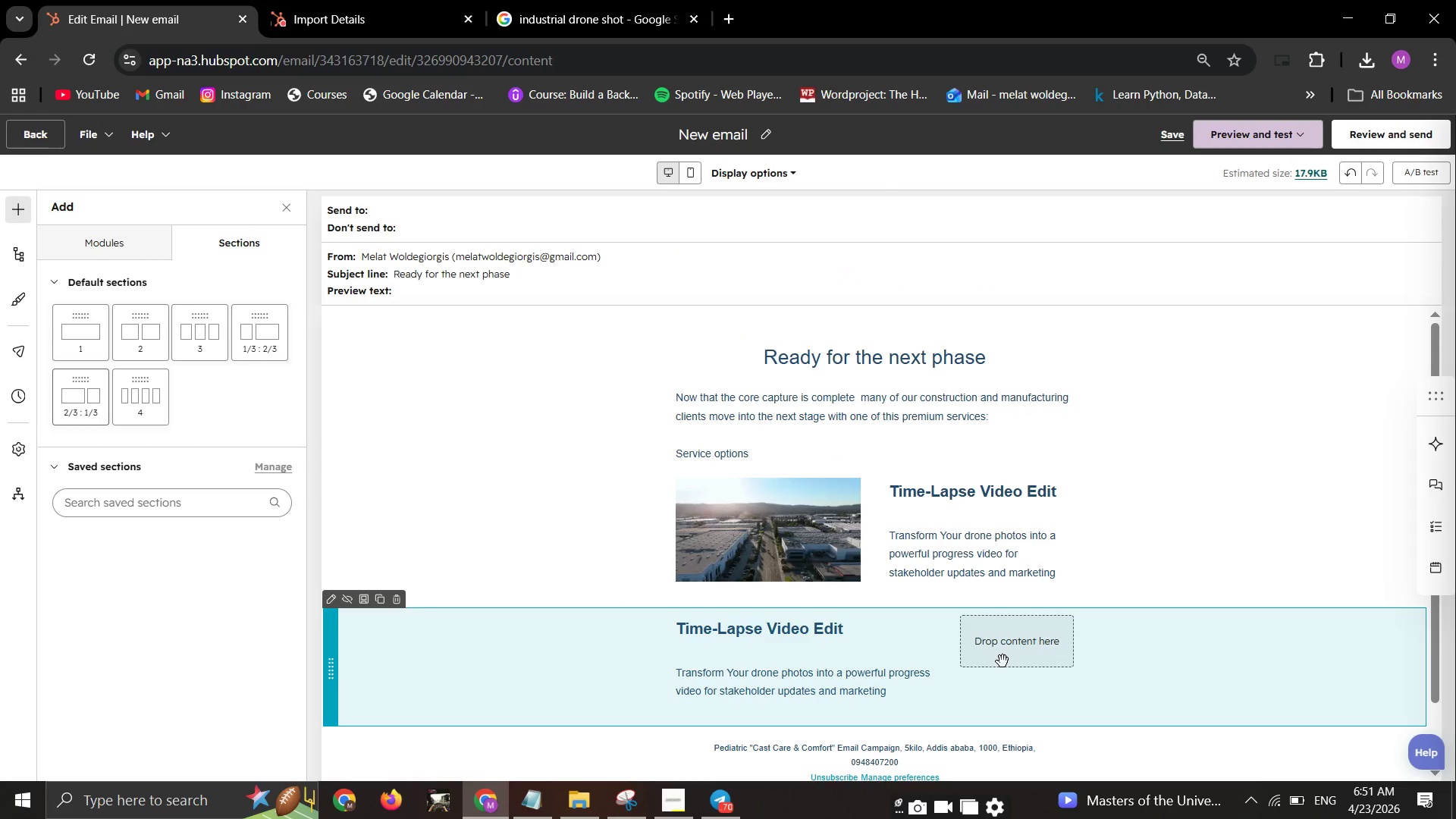 
left_click([1001, 647])
 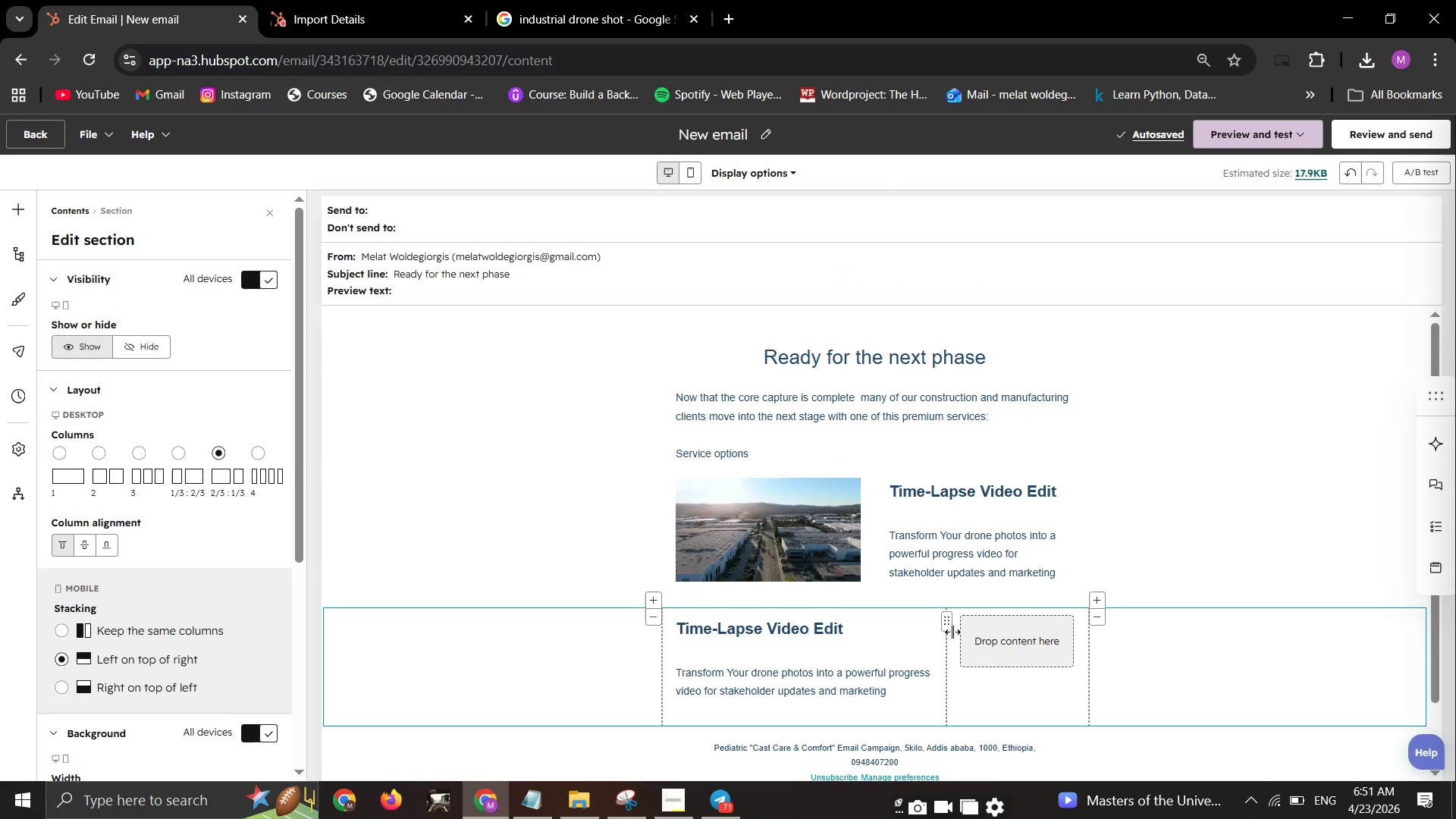 
left_click_drag(start_coordinate=[946, 620], to_coordinate=[1040, 633])
 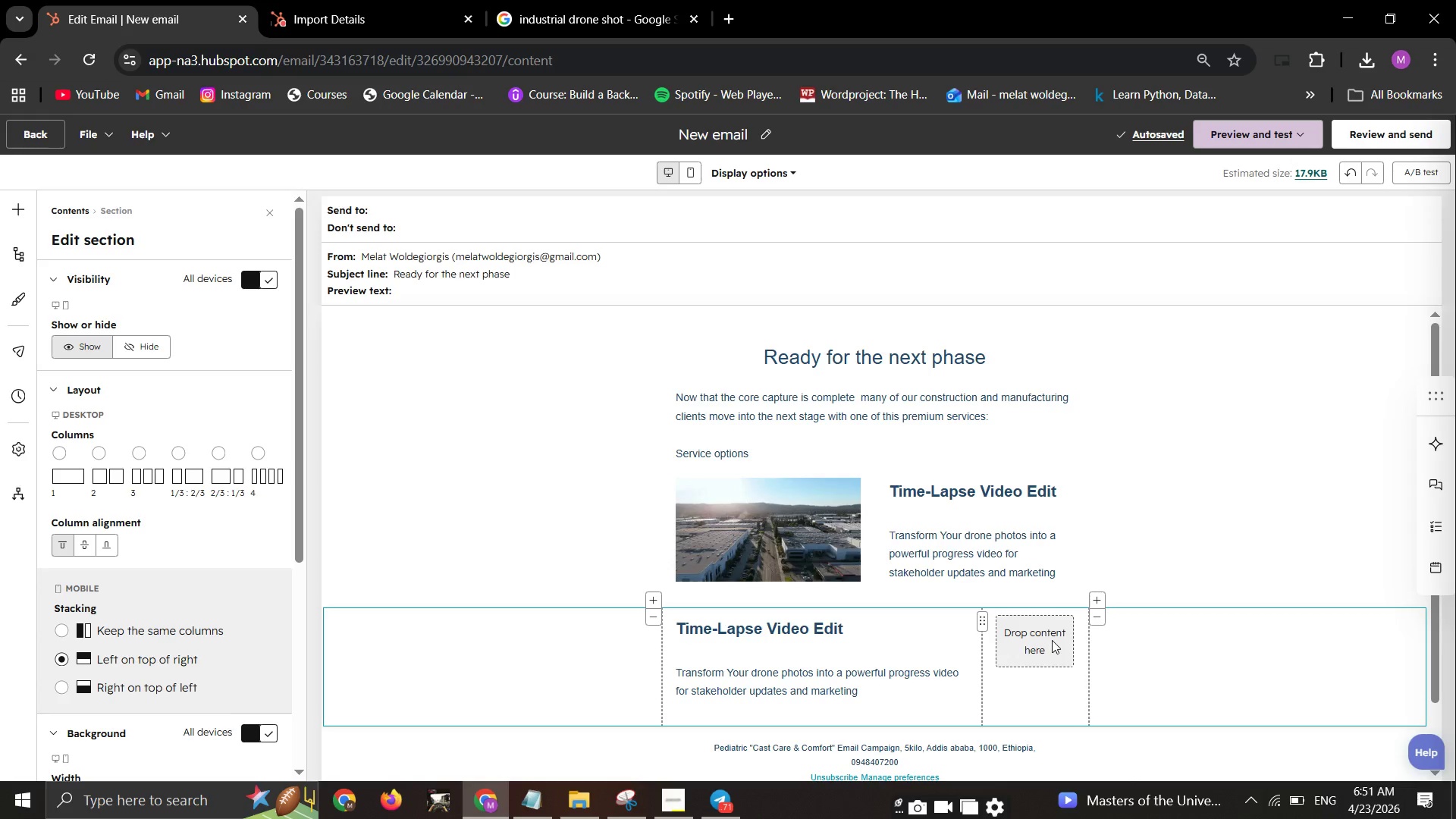 
wait(5.8)
 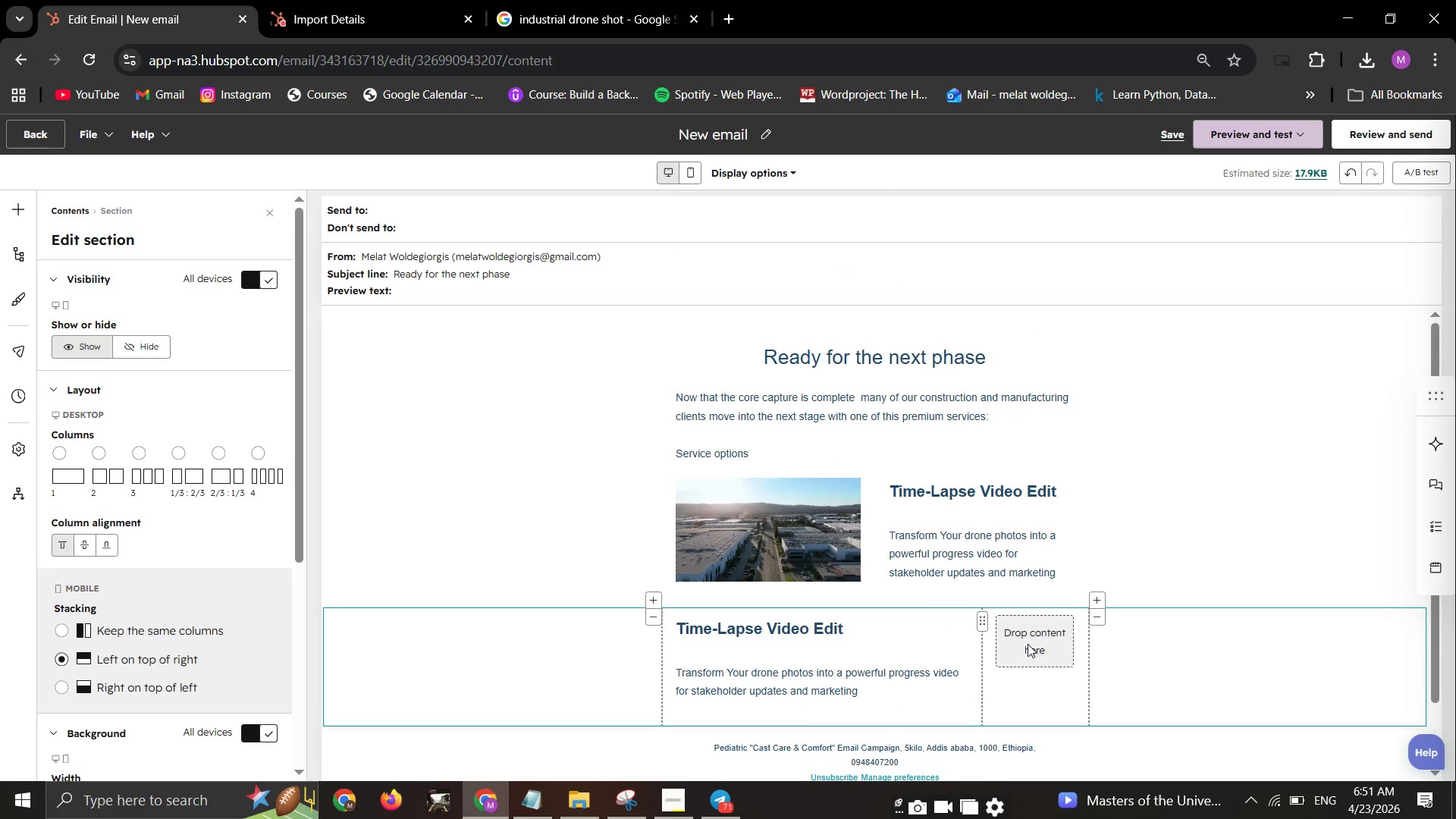 
scroll: coordinate [1061, 642], scroll_direction: down, amount: 2.0
 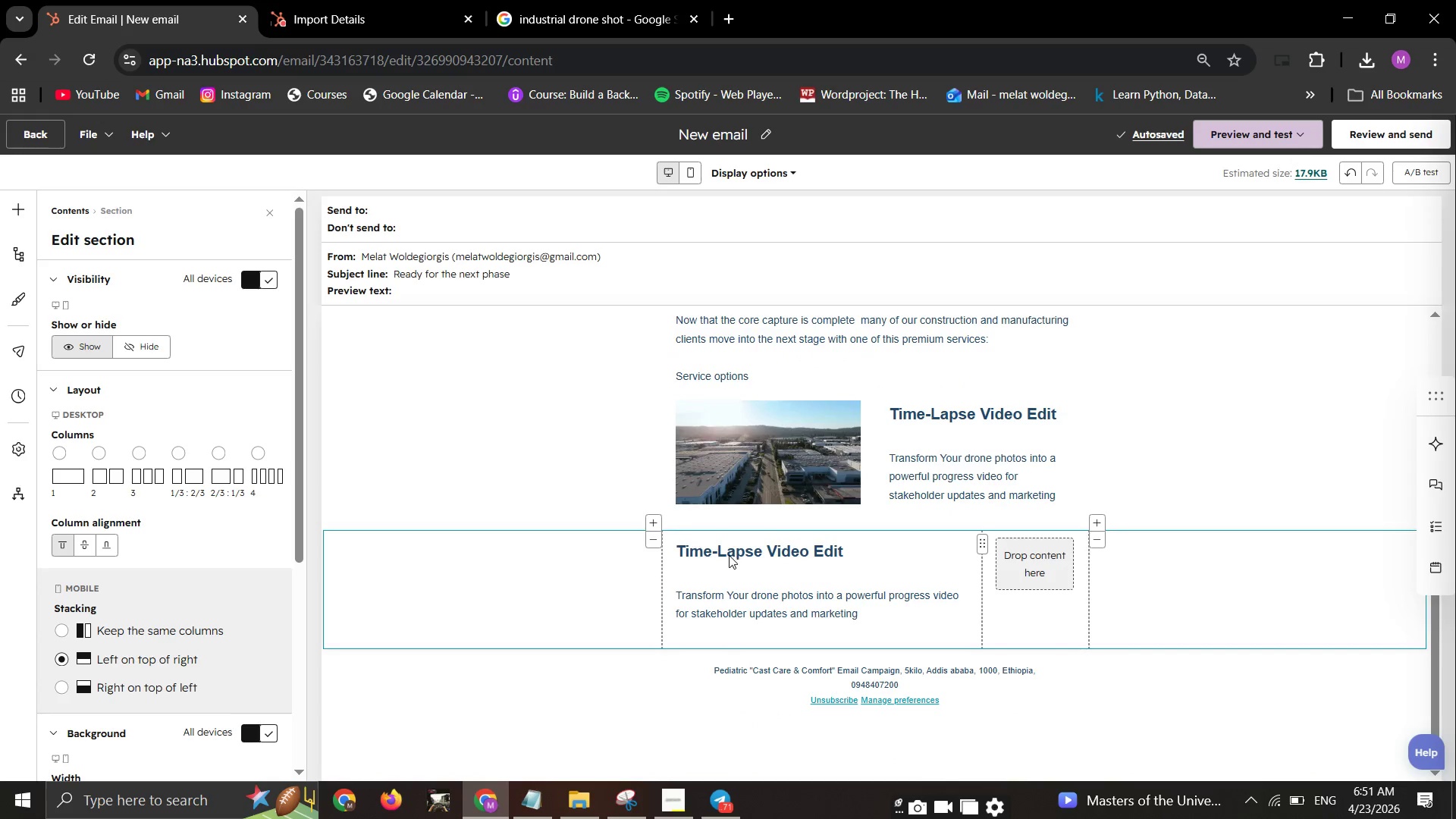 
left_click_drag(start_coordinate=[729, 555], to_coordinate=[726, 568])
 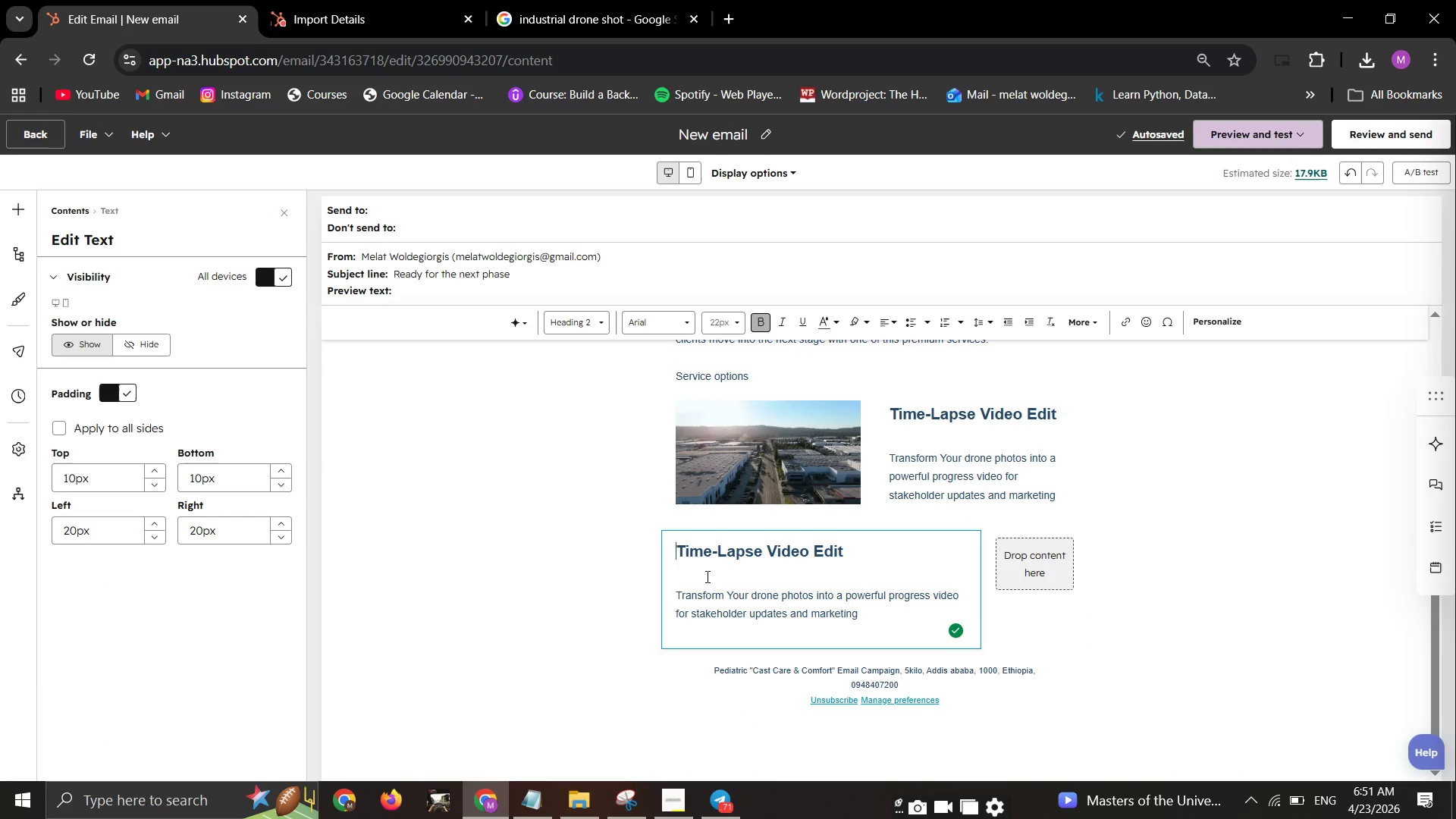 
wait(8.84)
 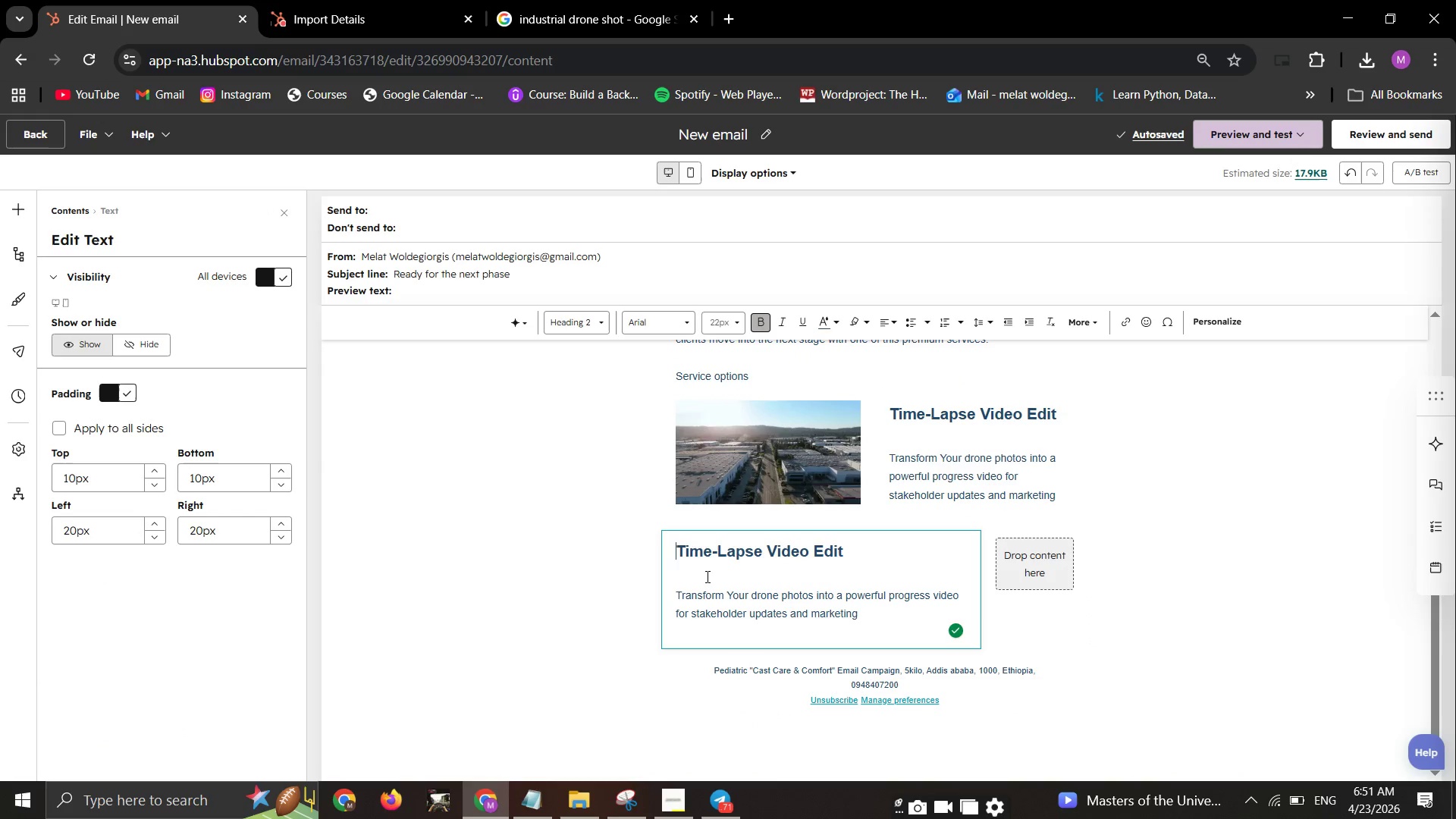 
left_click_drag(start_coordinate=[859, 548], to_coordinate=[680, 540])
 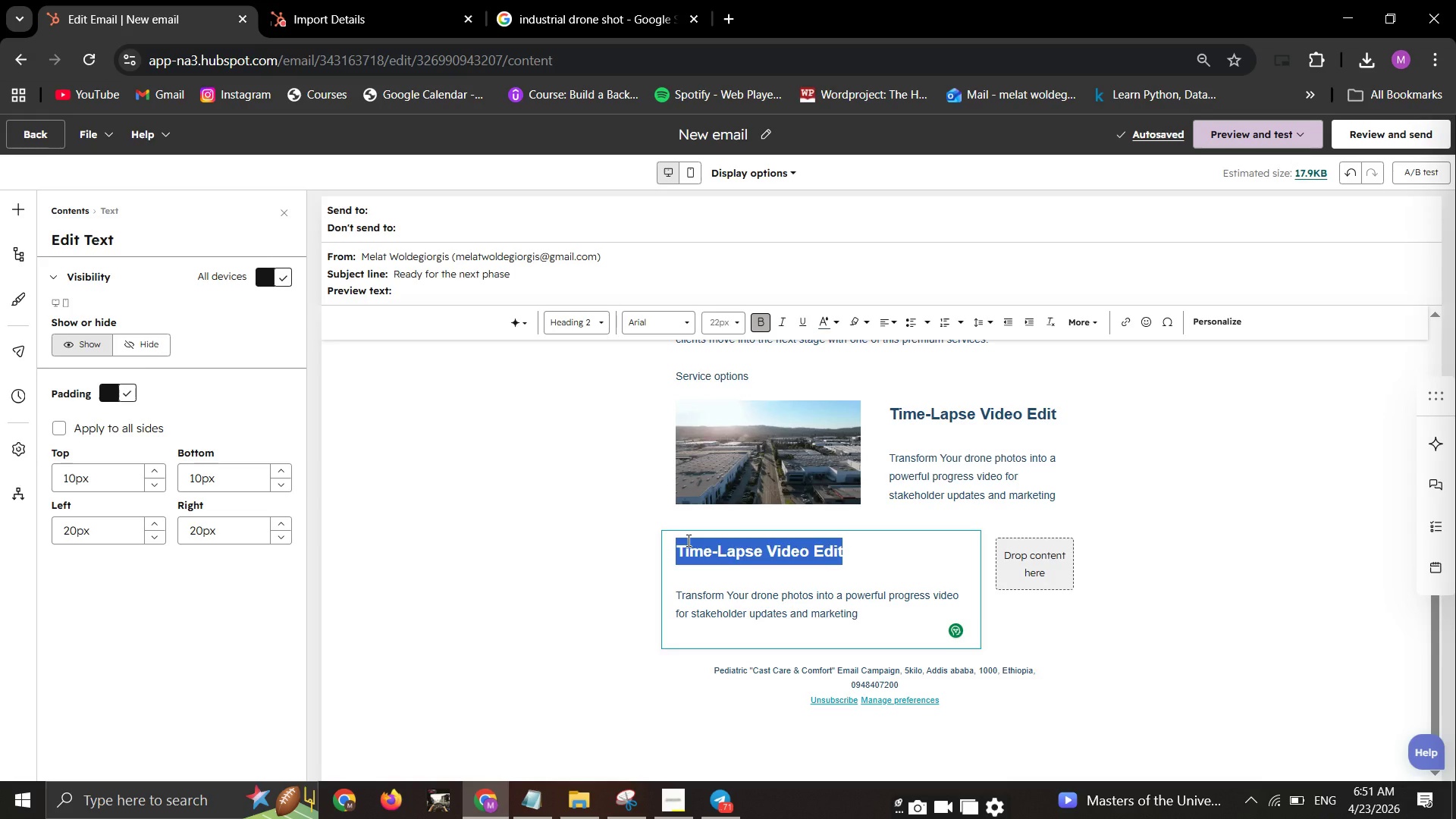 
type(Additional Product)
 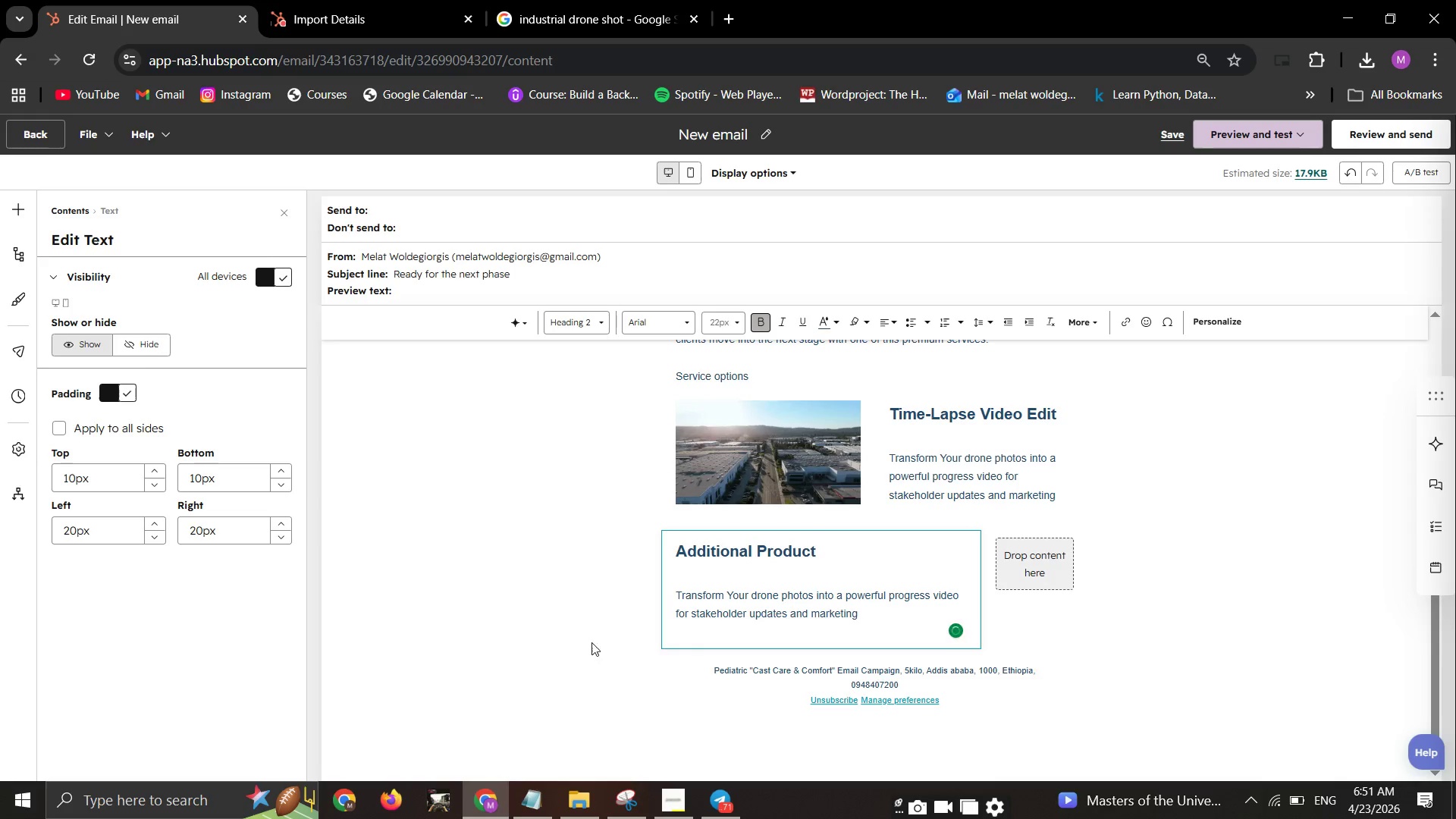 
left_click([717, 613])
 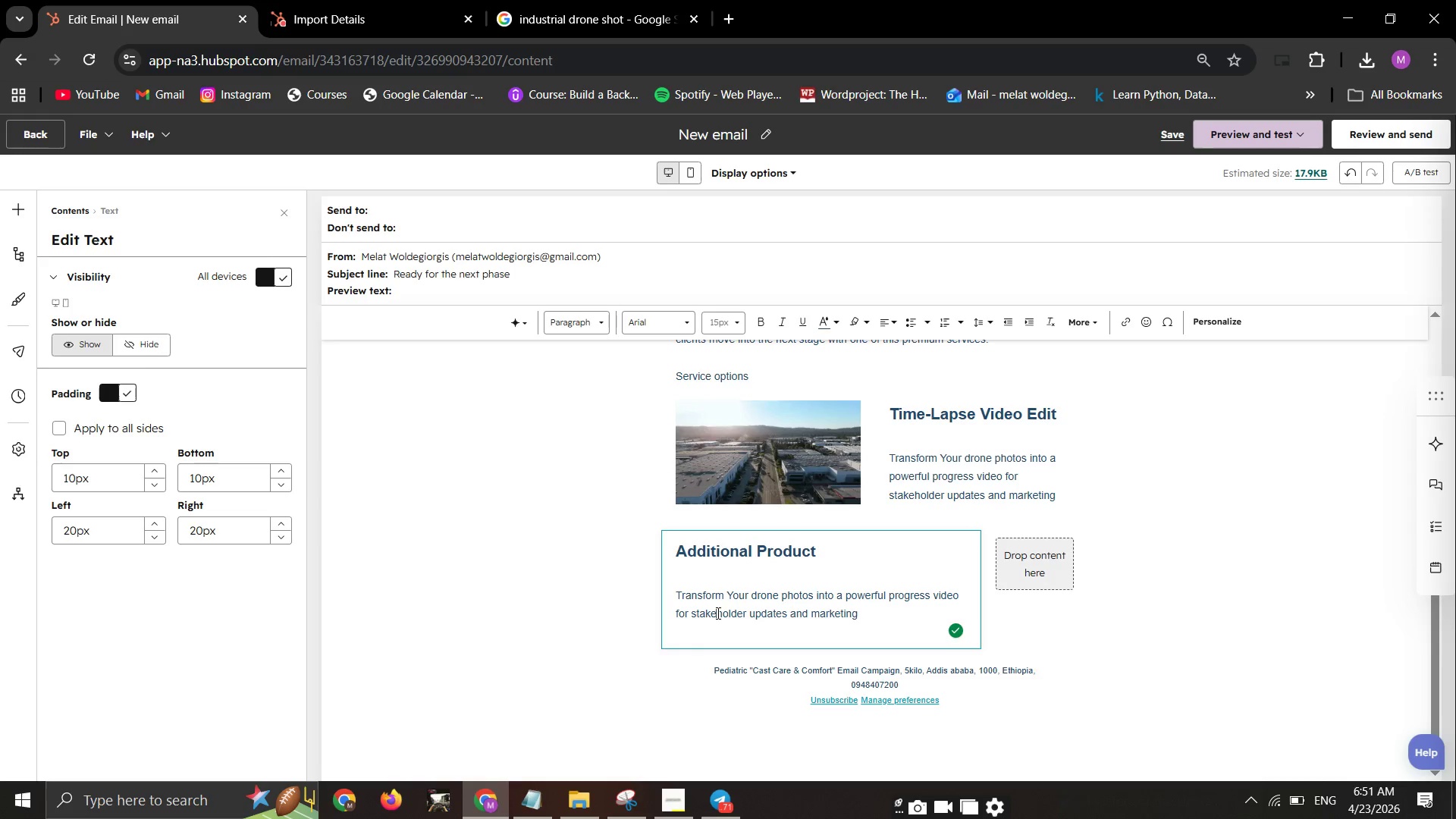 
key(Control+A)
 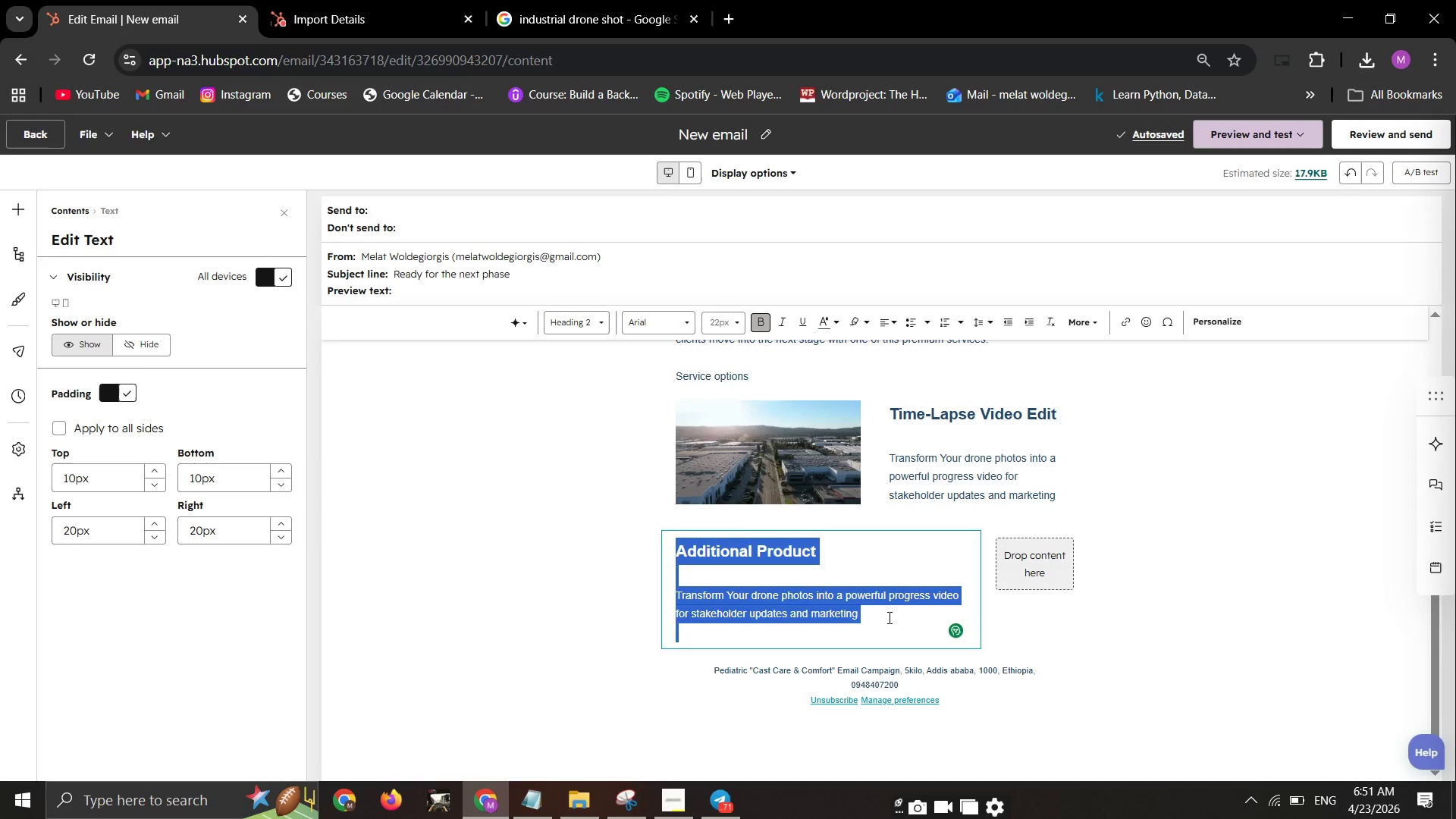 
left_click([880, 621])
 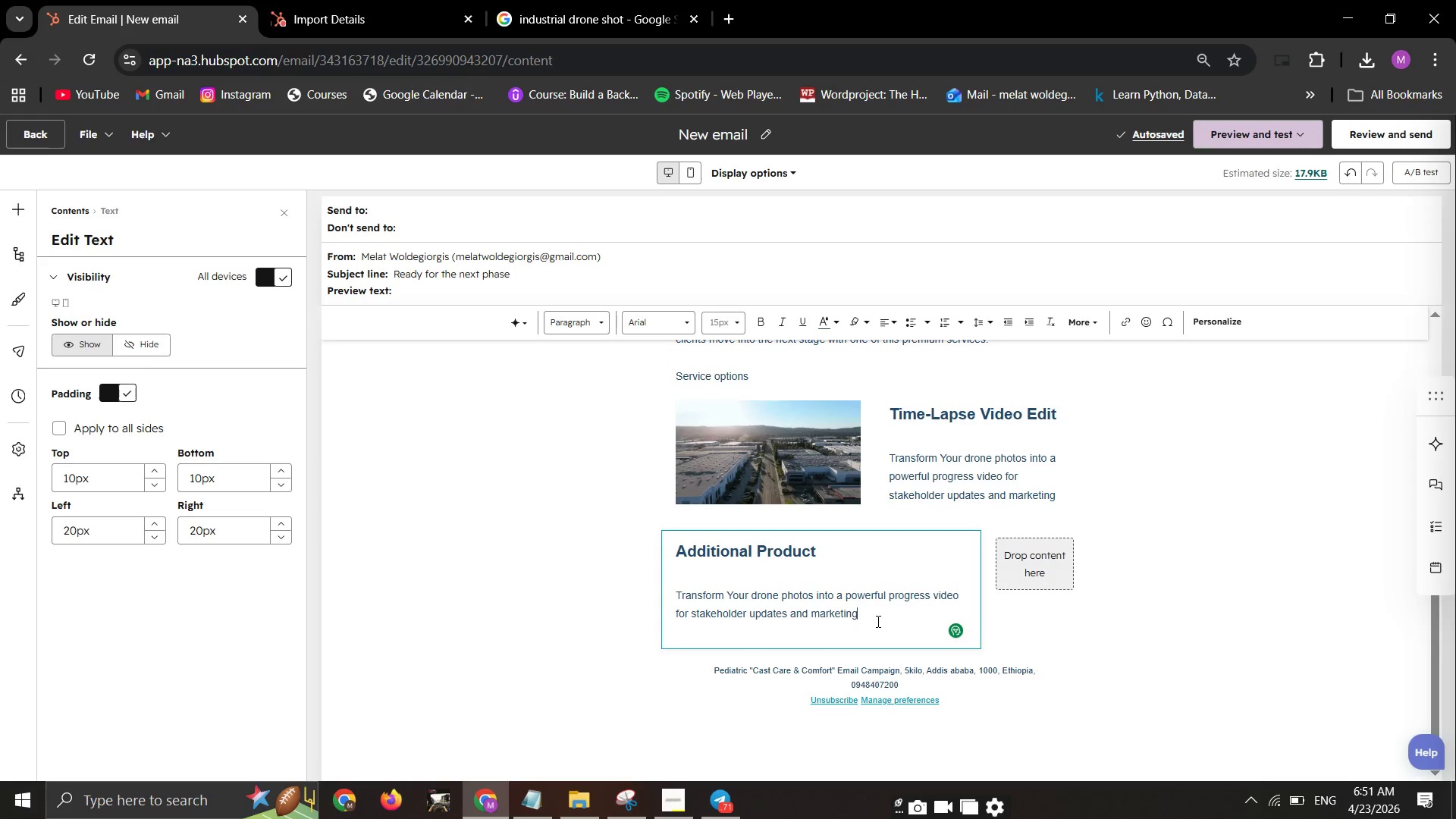 
left_click_drag(start_coordinate=[877, 621], to_coordinate=[671, 588])
 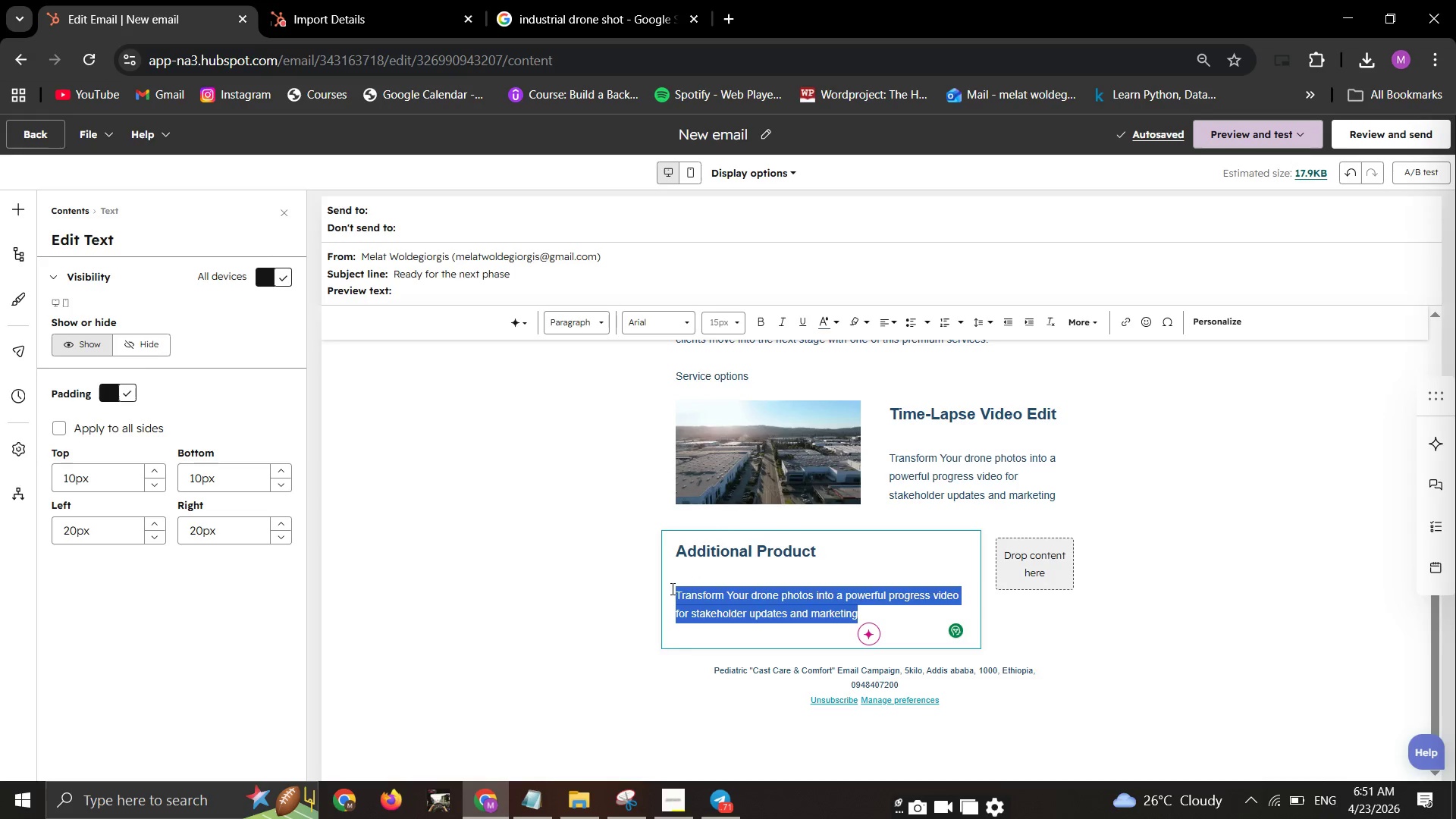 
type(High-end Studio or onsite shots of fin)
 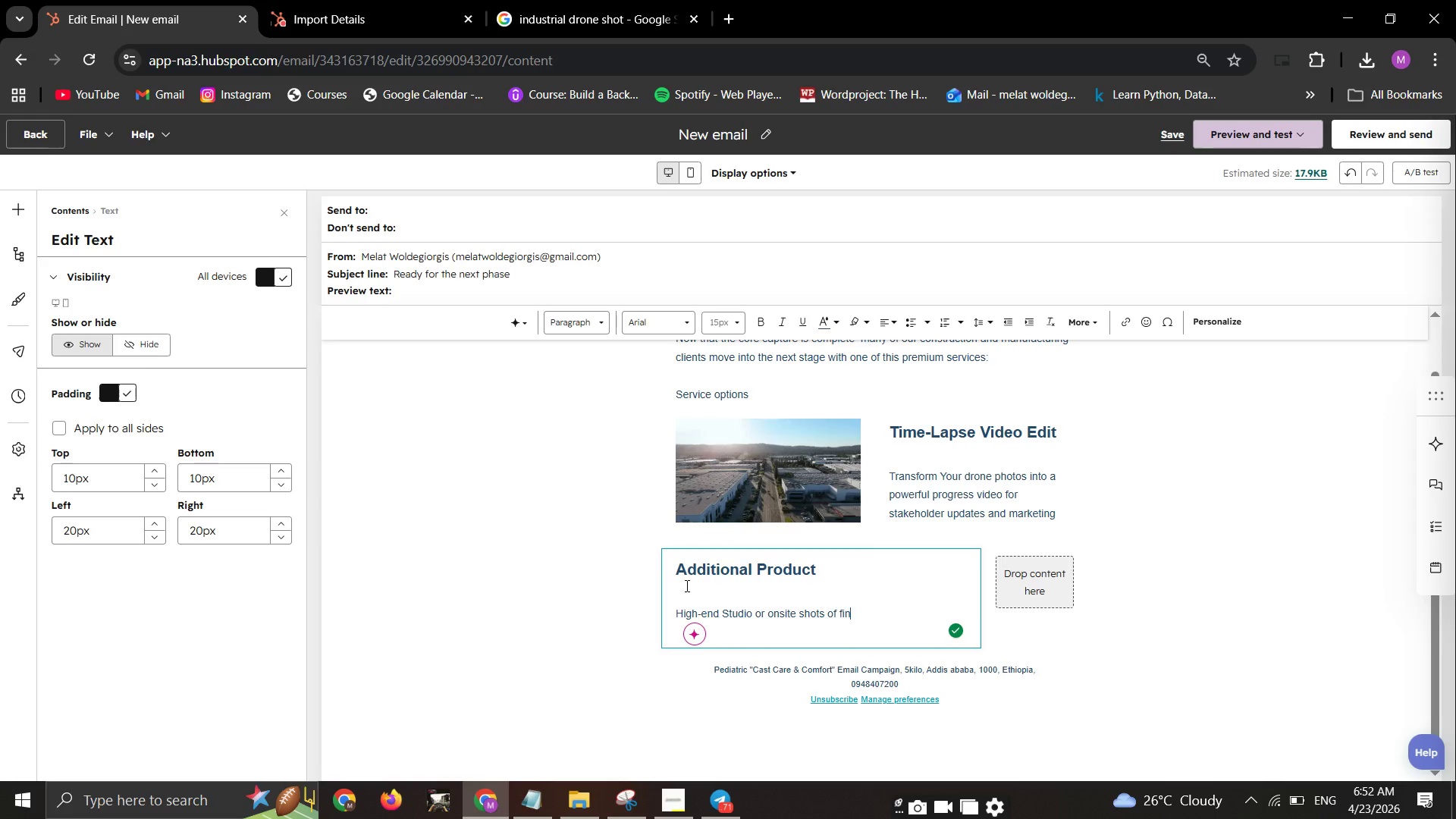 
type(ished)
 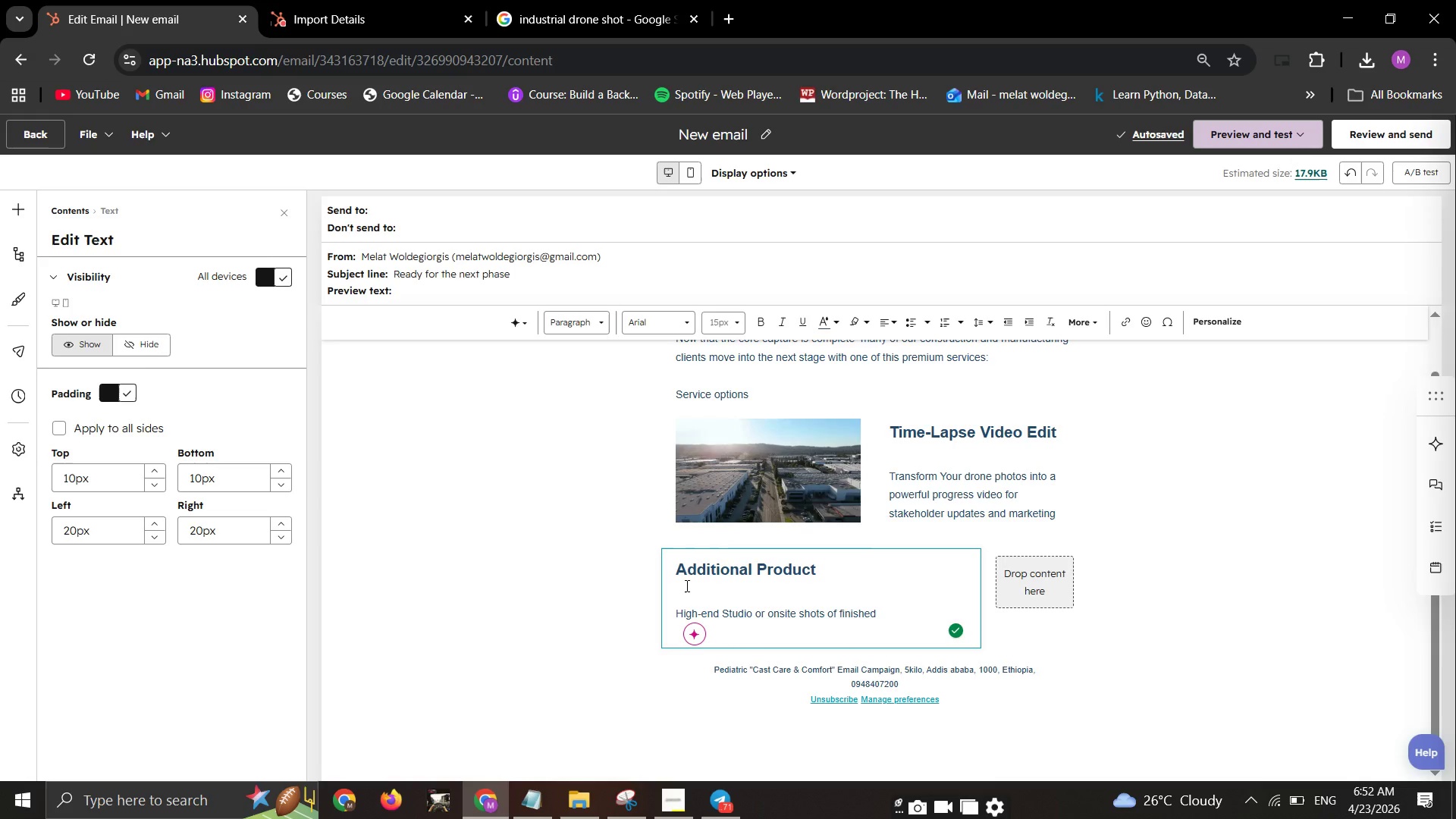 
wait(6.33)
 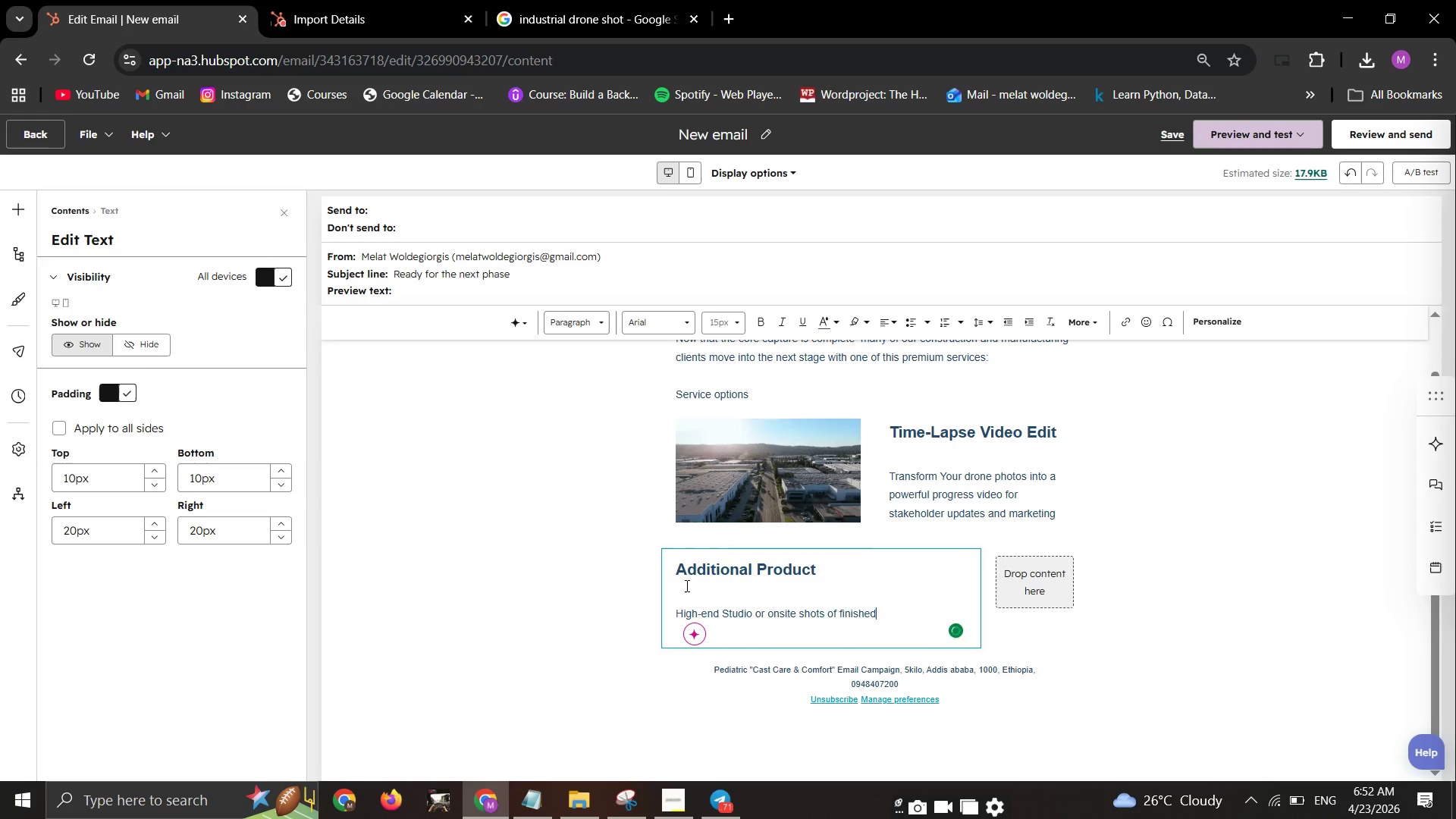 
type(com)
key(Backspace)
key(Backspace)
key(Backspace)
type( components and manufacturing proc)
 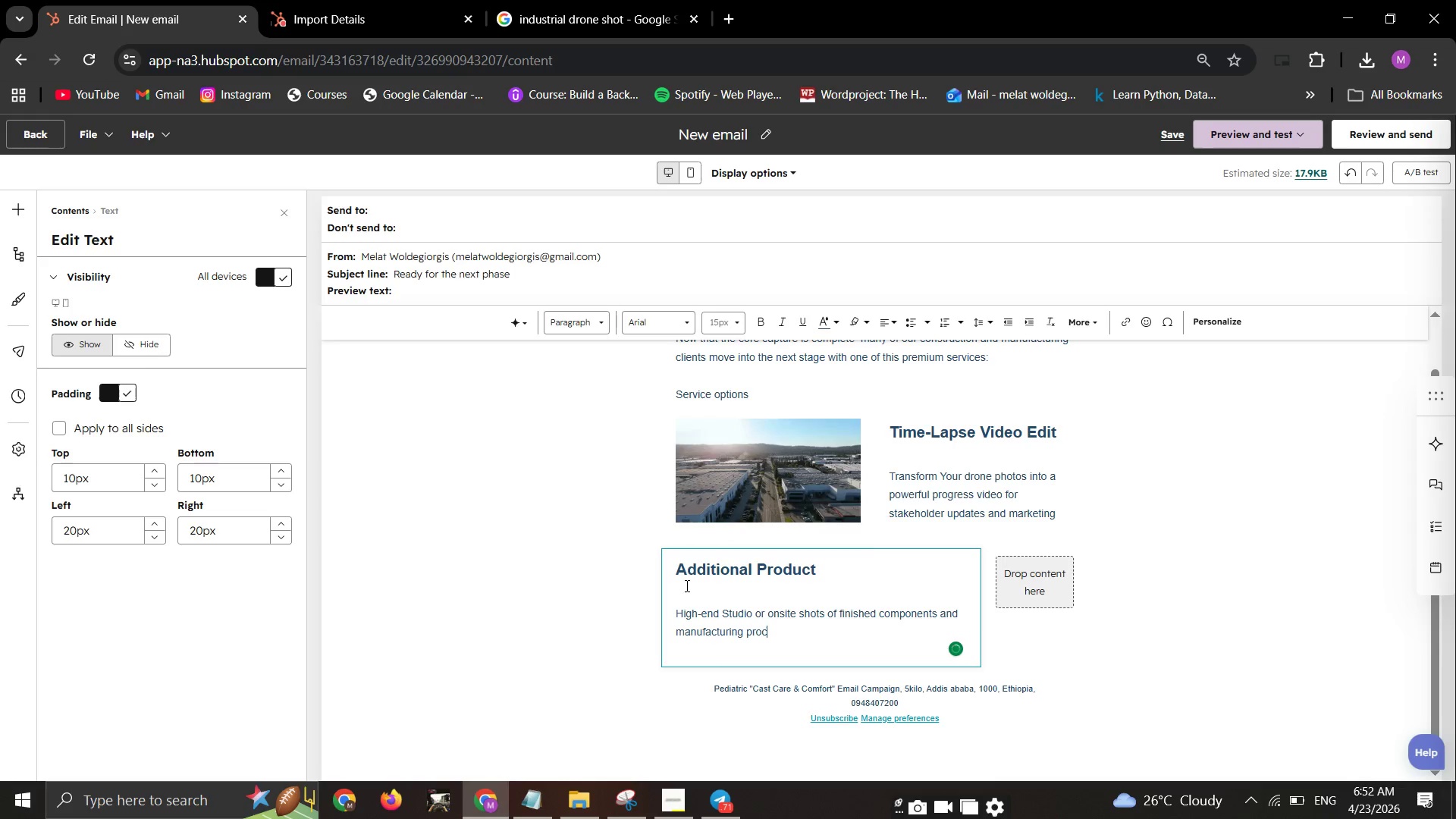 
type(esses.)
 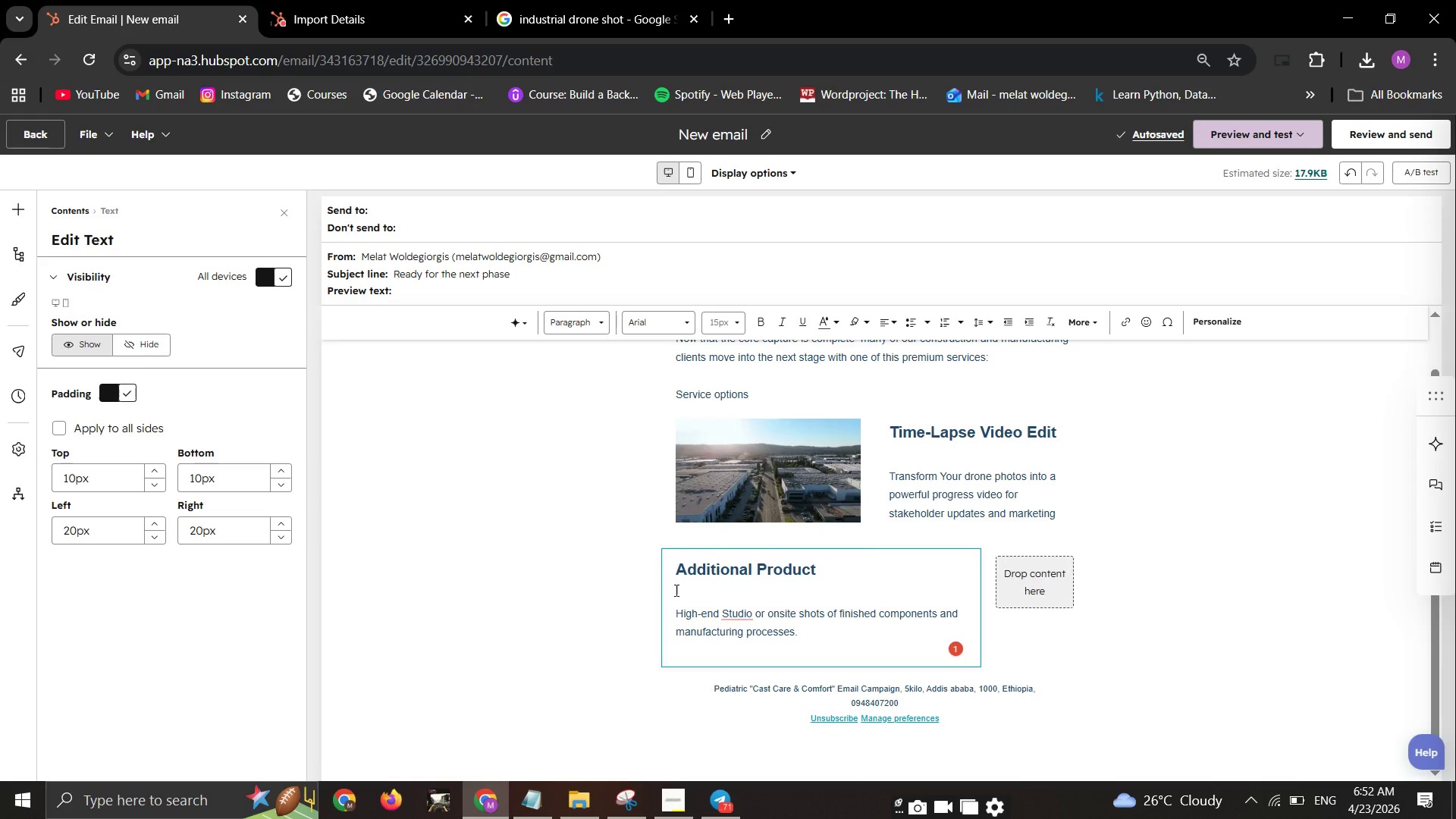 
wait(11.12)
 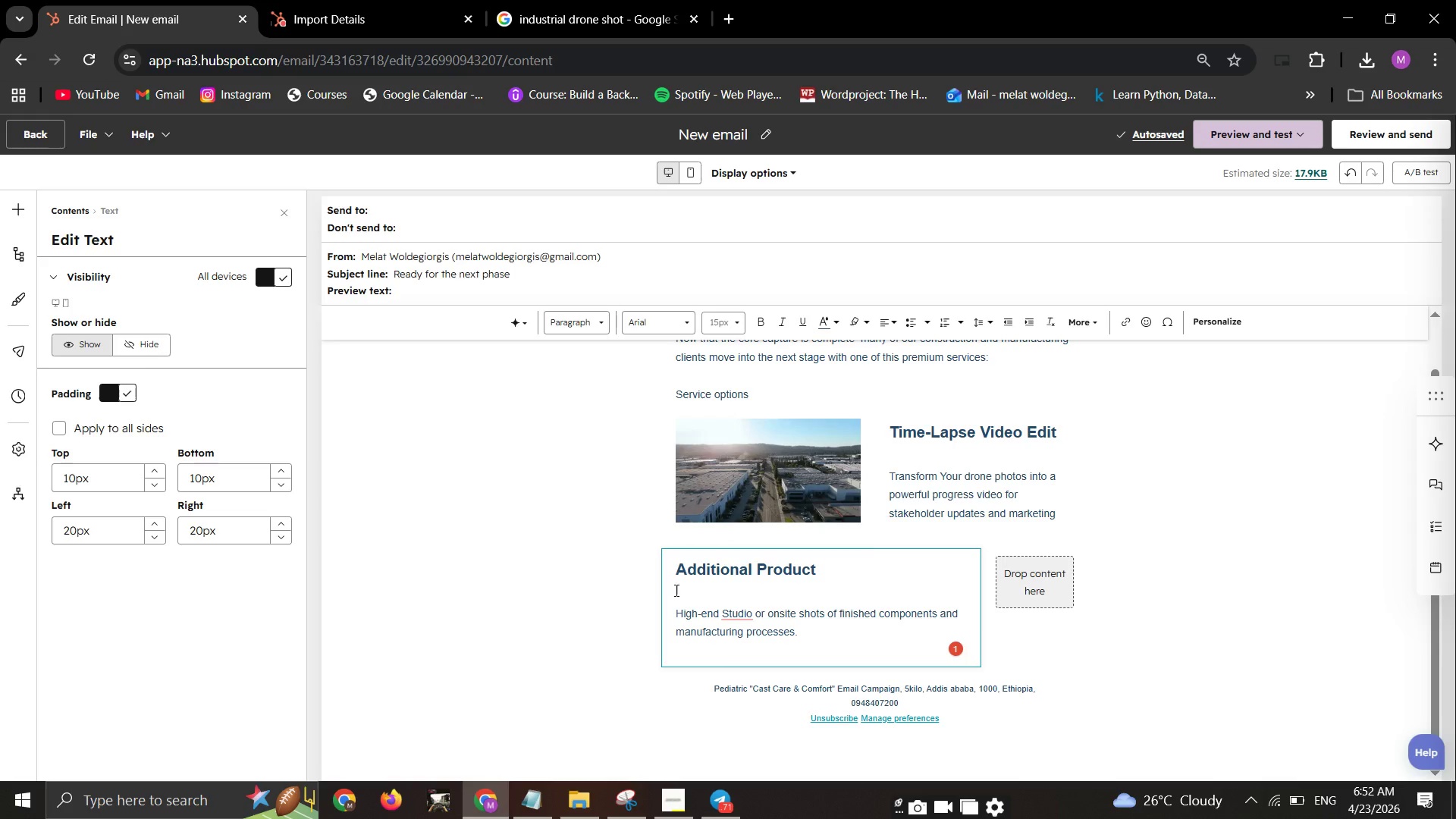 
left_click_drag(start_coordinate=[202, 375], to_coordinate=[1051, 595])
 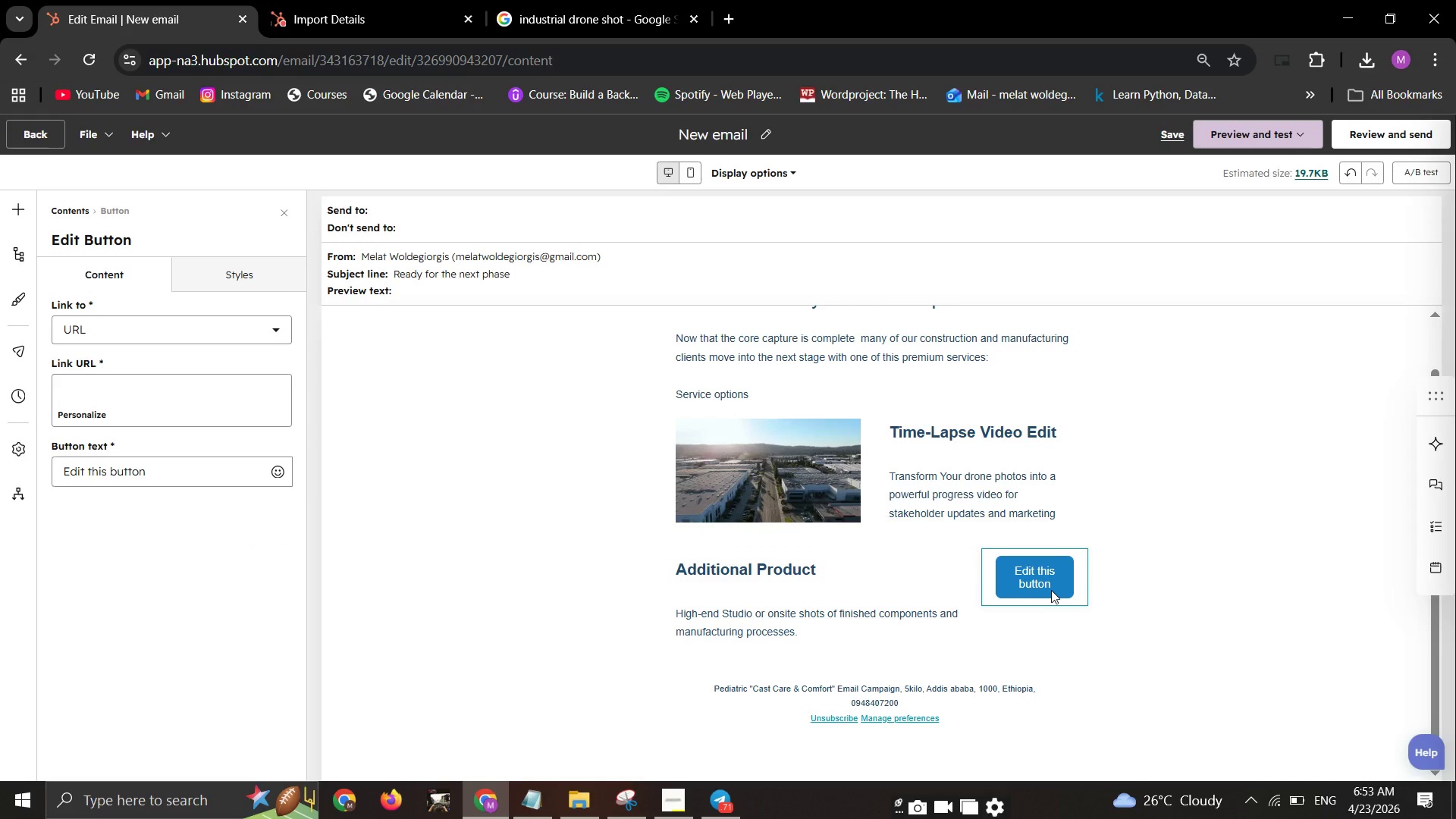 
left_click([1034, 576])
 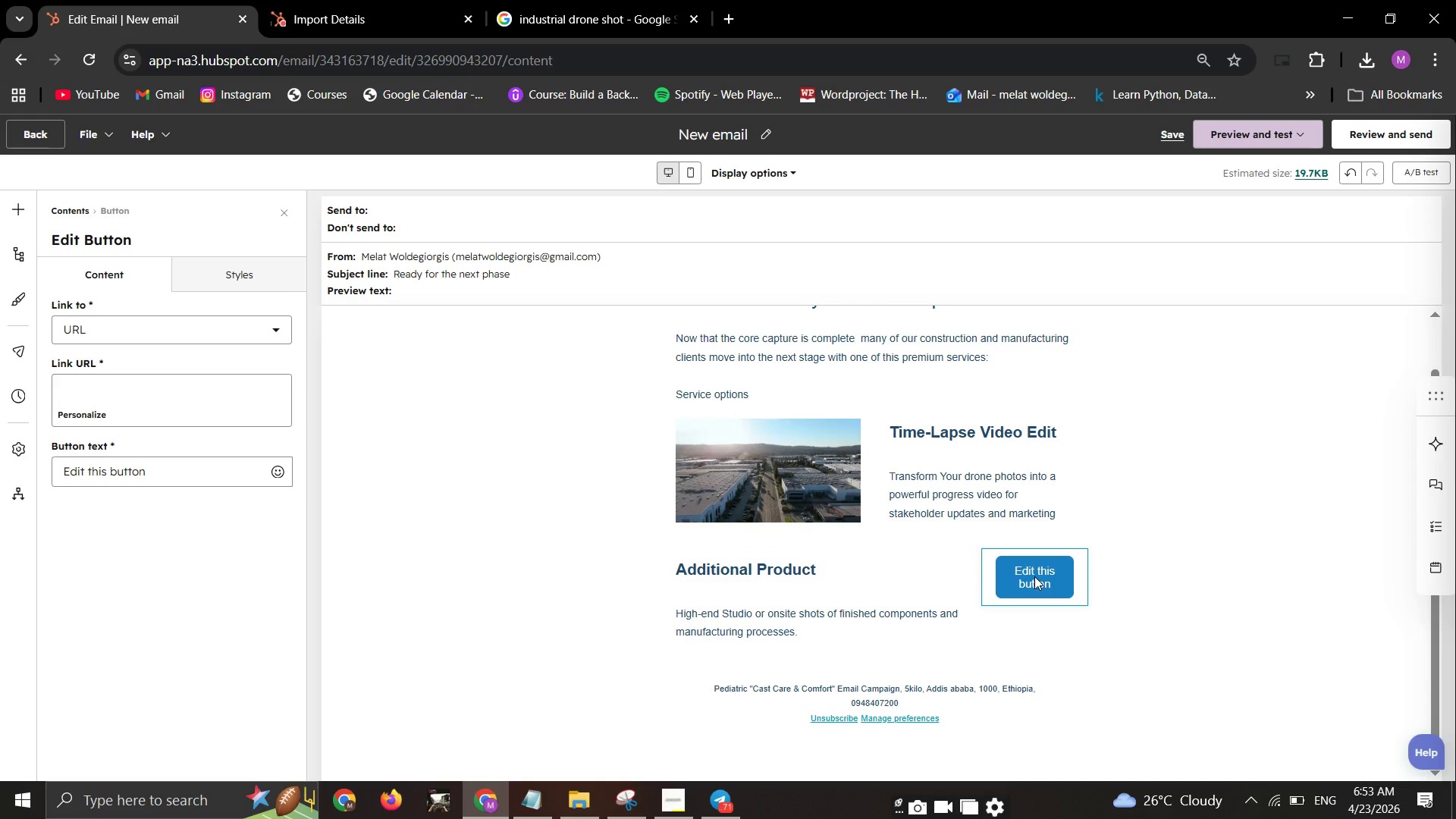 
left_click([1034, 576])
 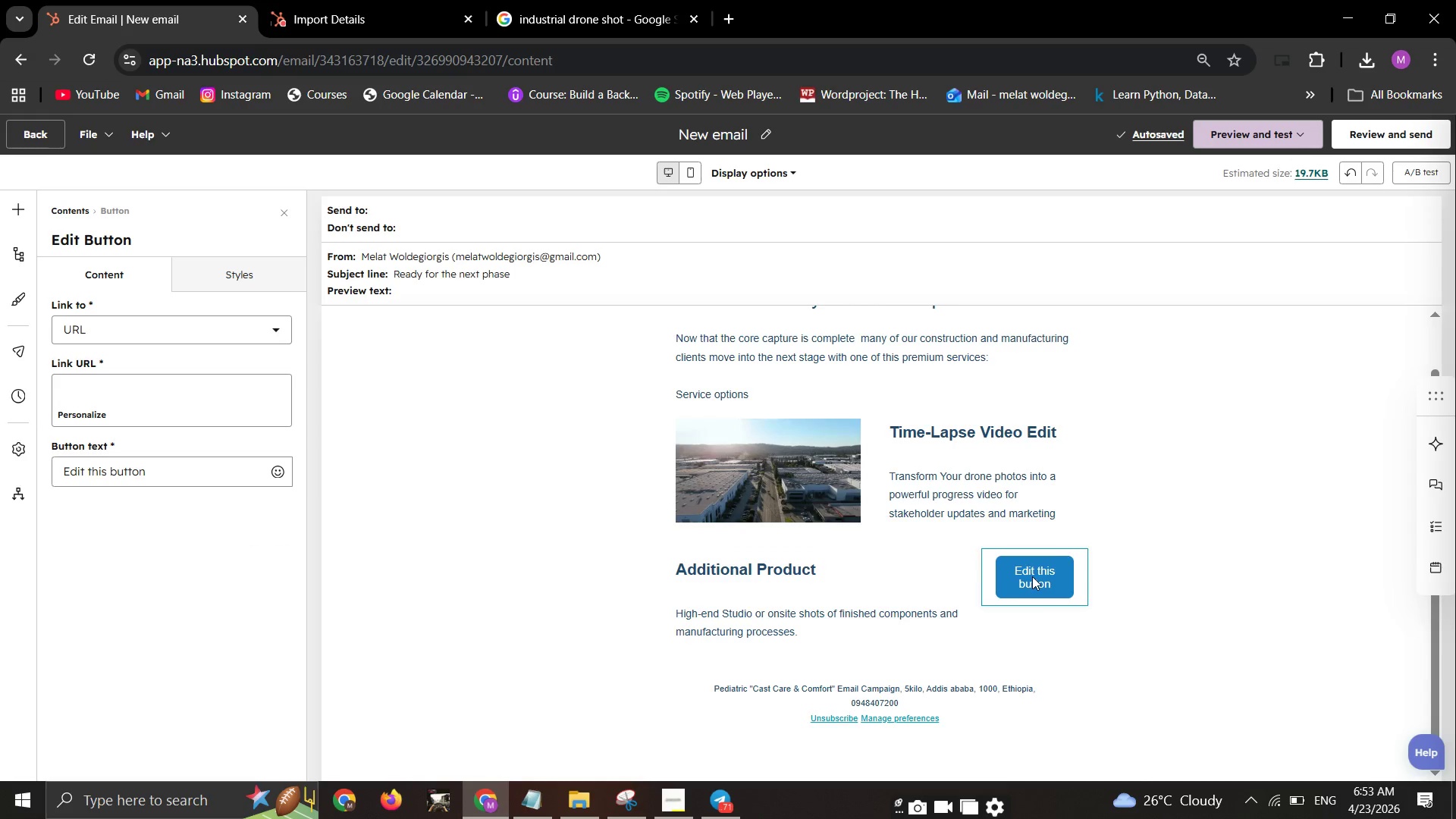 
left_click([1032, 576])
 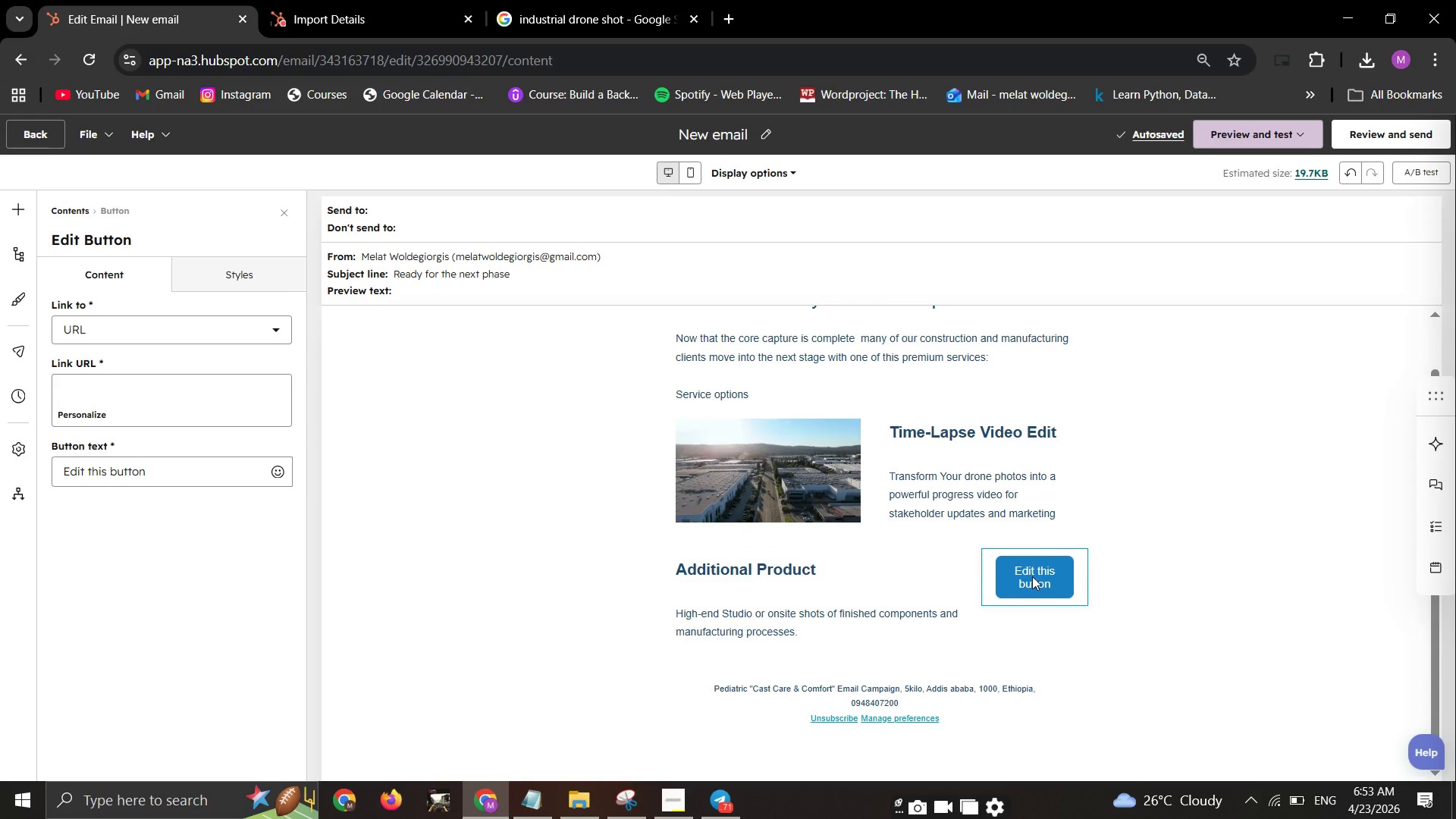 
left_click([1032, 576])
 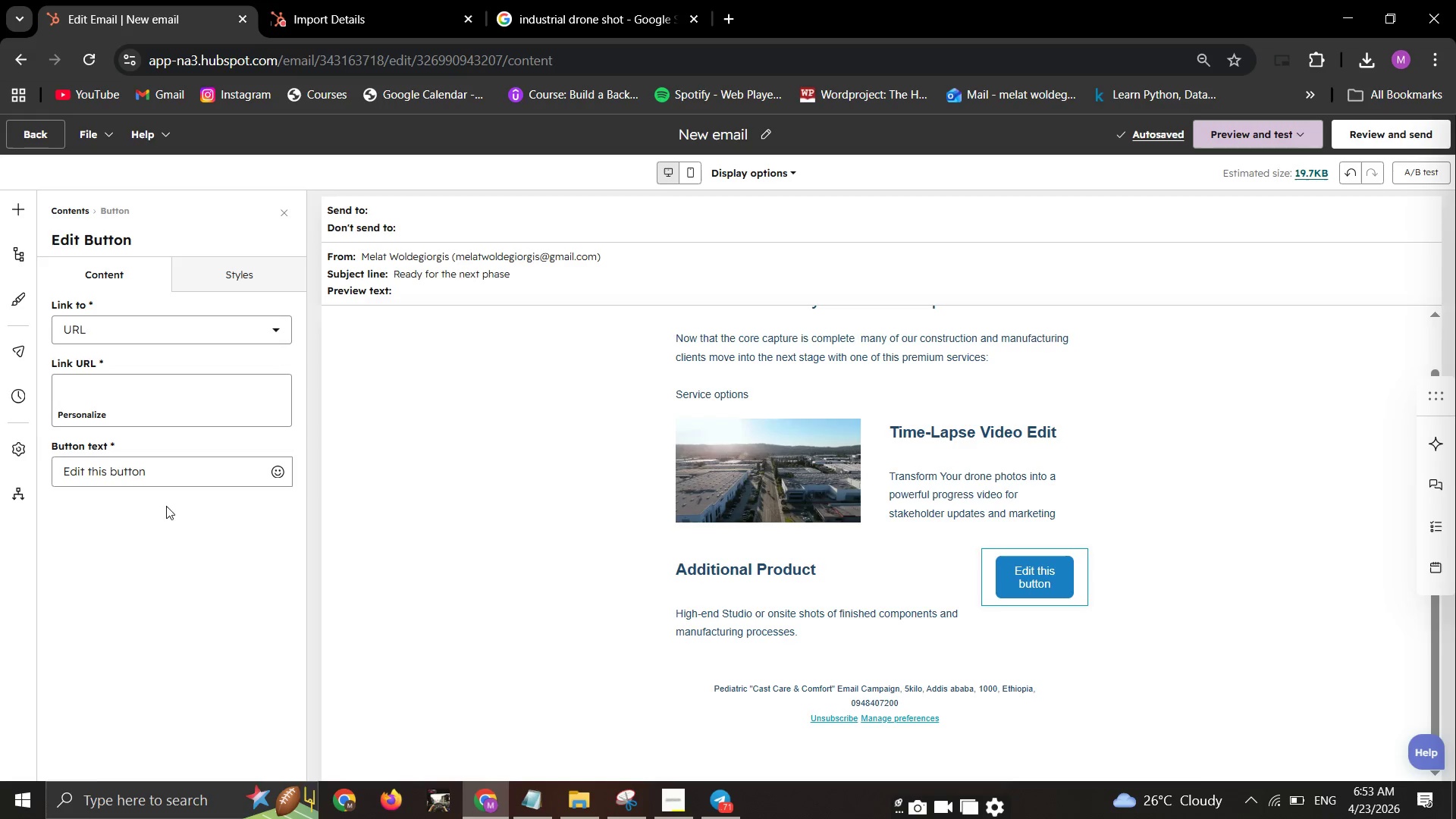 
left_click_drag(start_coordinate=[185, 480], to_coordinate=[0, 455])
 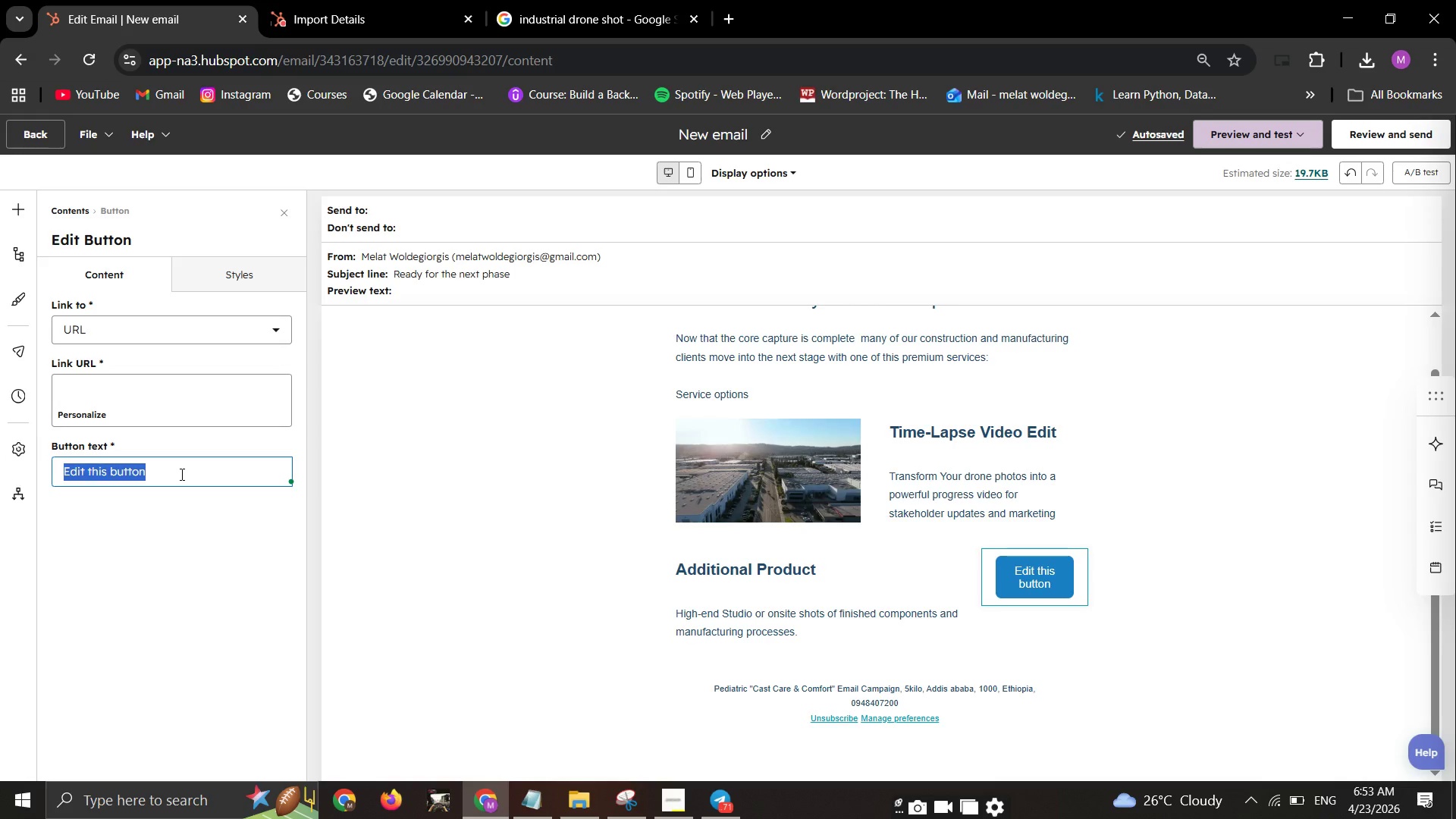 
wait(37.16)
 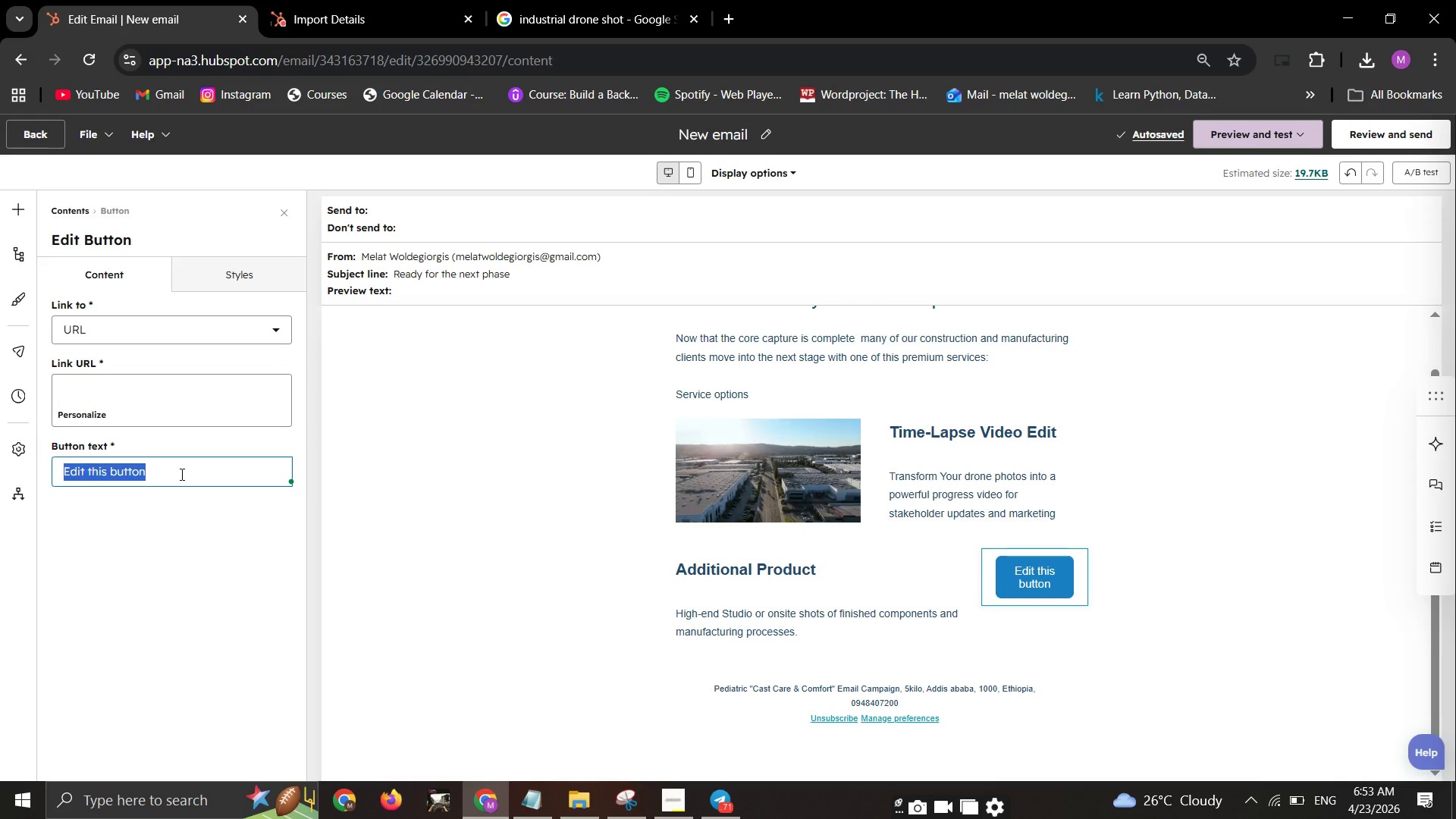 
type(quick call)
 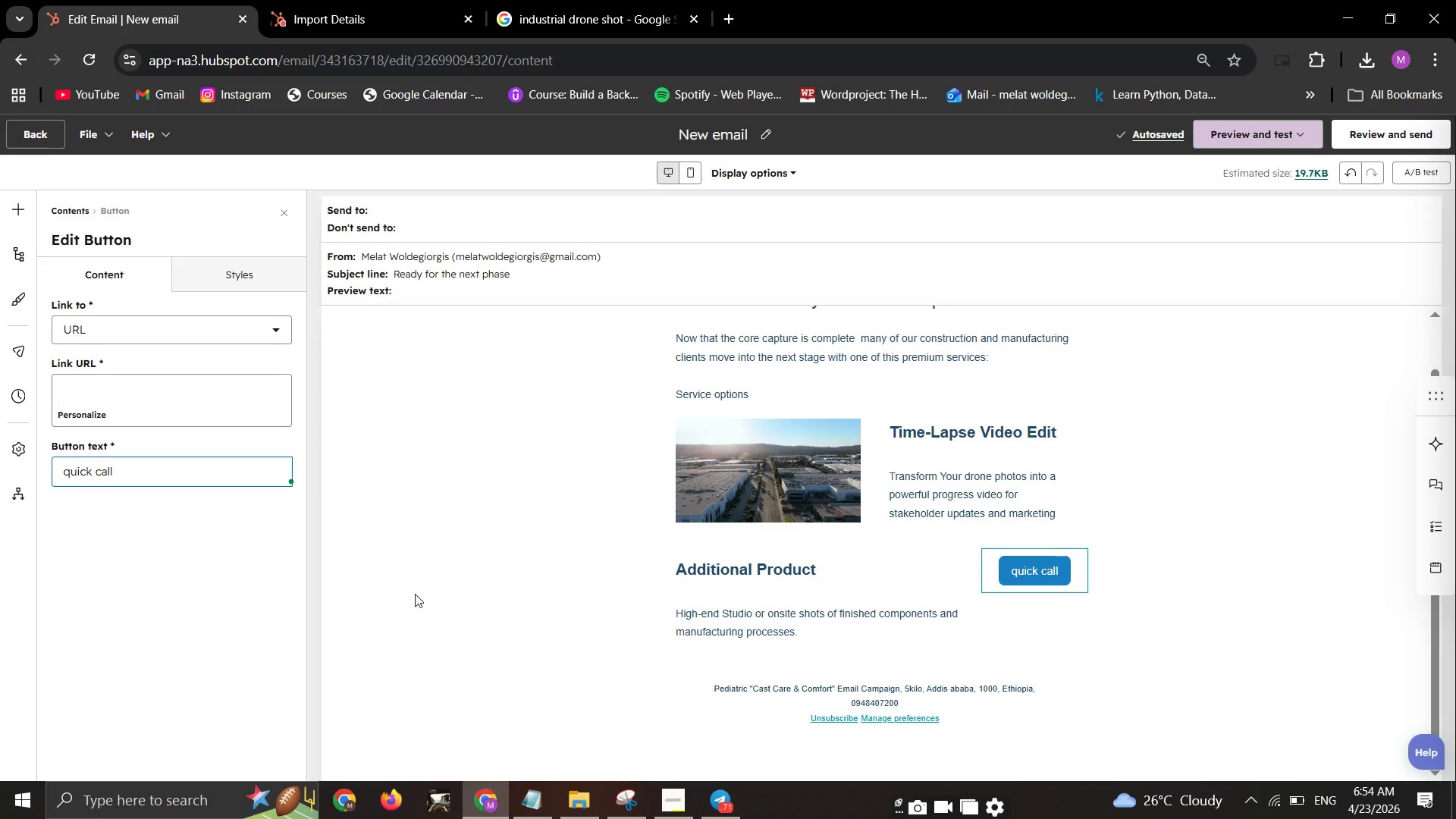 
wait(13.3)
 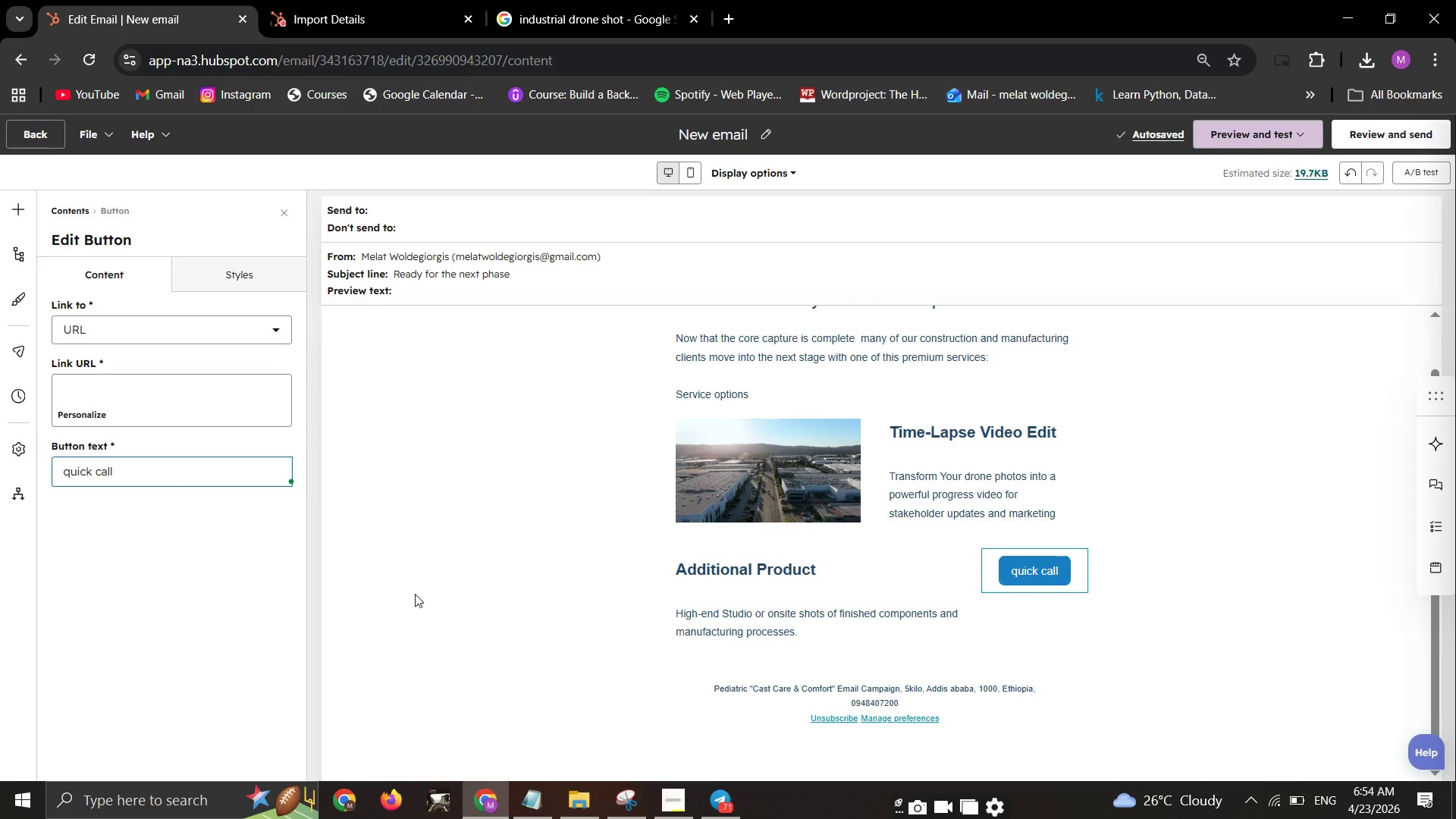 
scroll: coordinate [490, 594], scroll_direction: down, amount: 1.0
 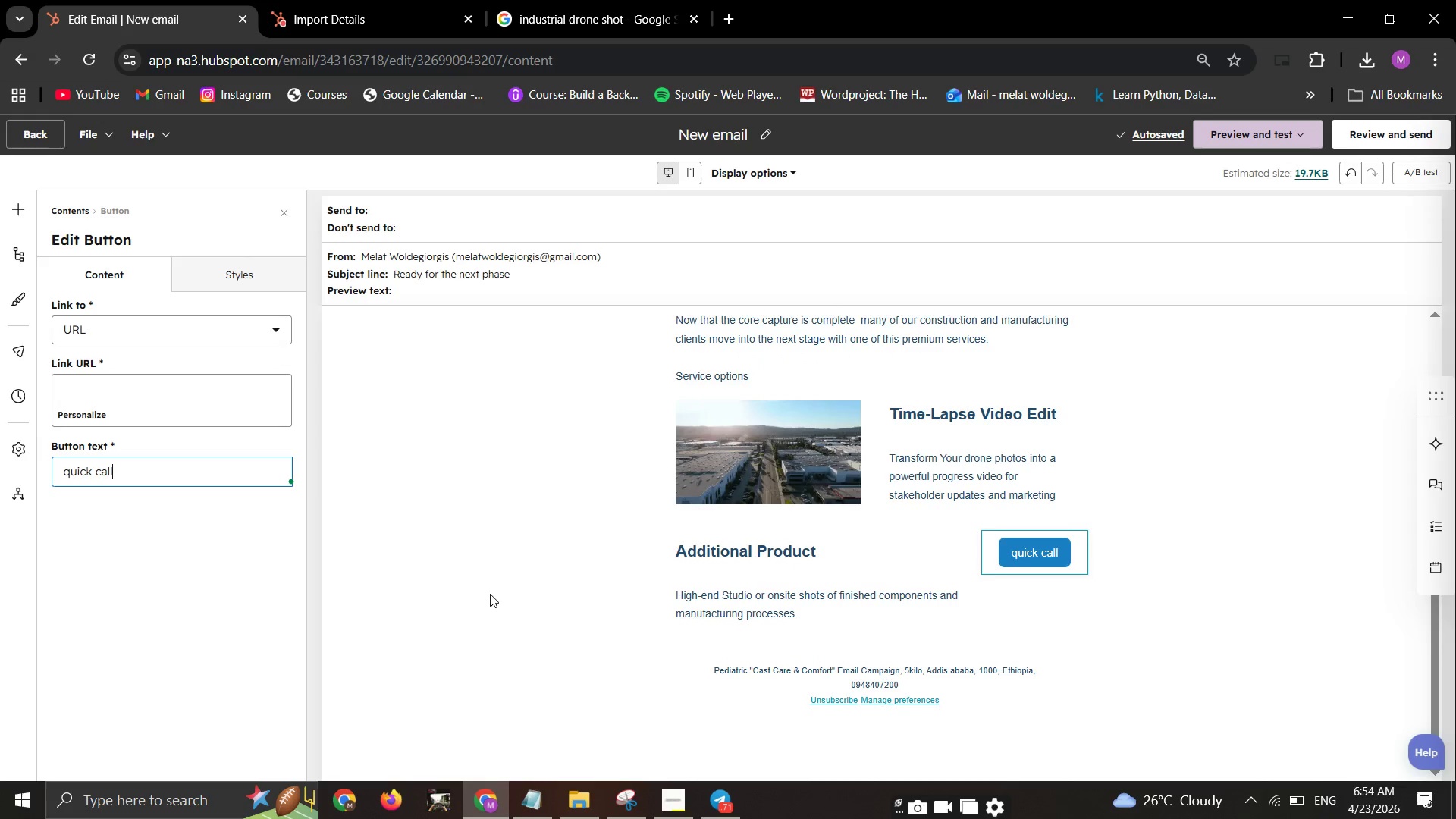 
scroll: coordinate [490, 594], scroll_direction: up, amount: 4.0
 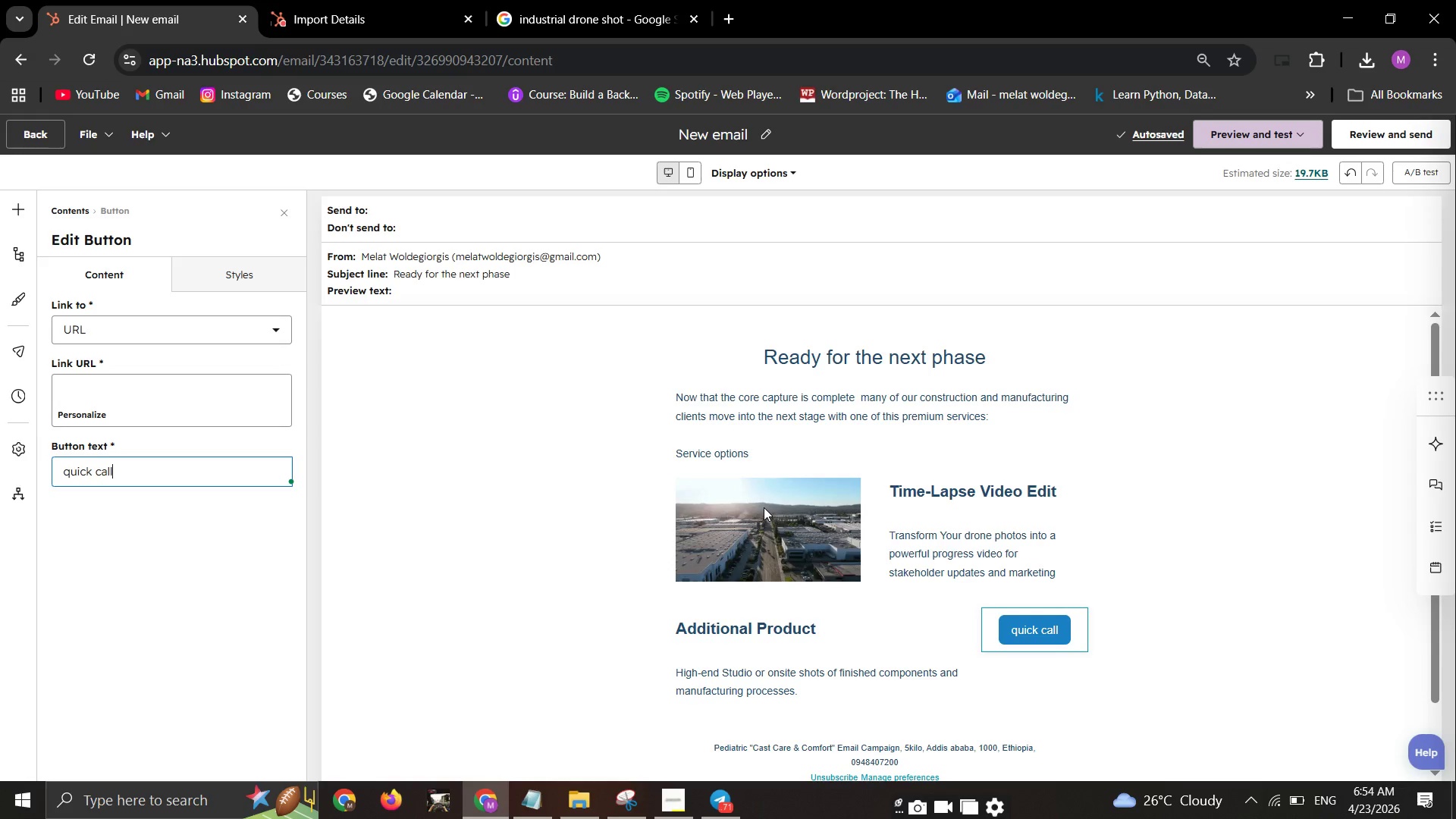 
wait(25.59)
 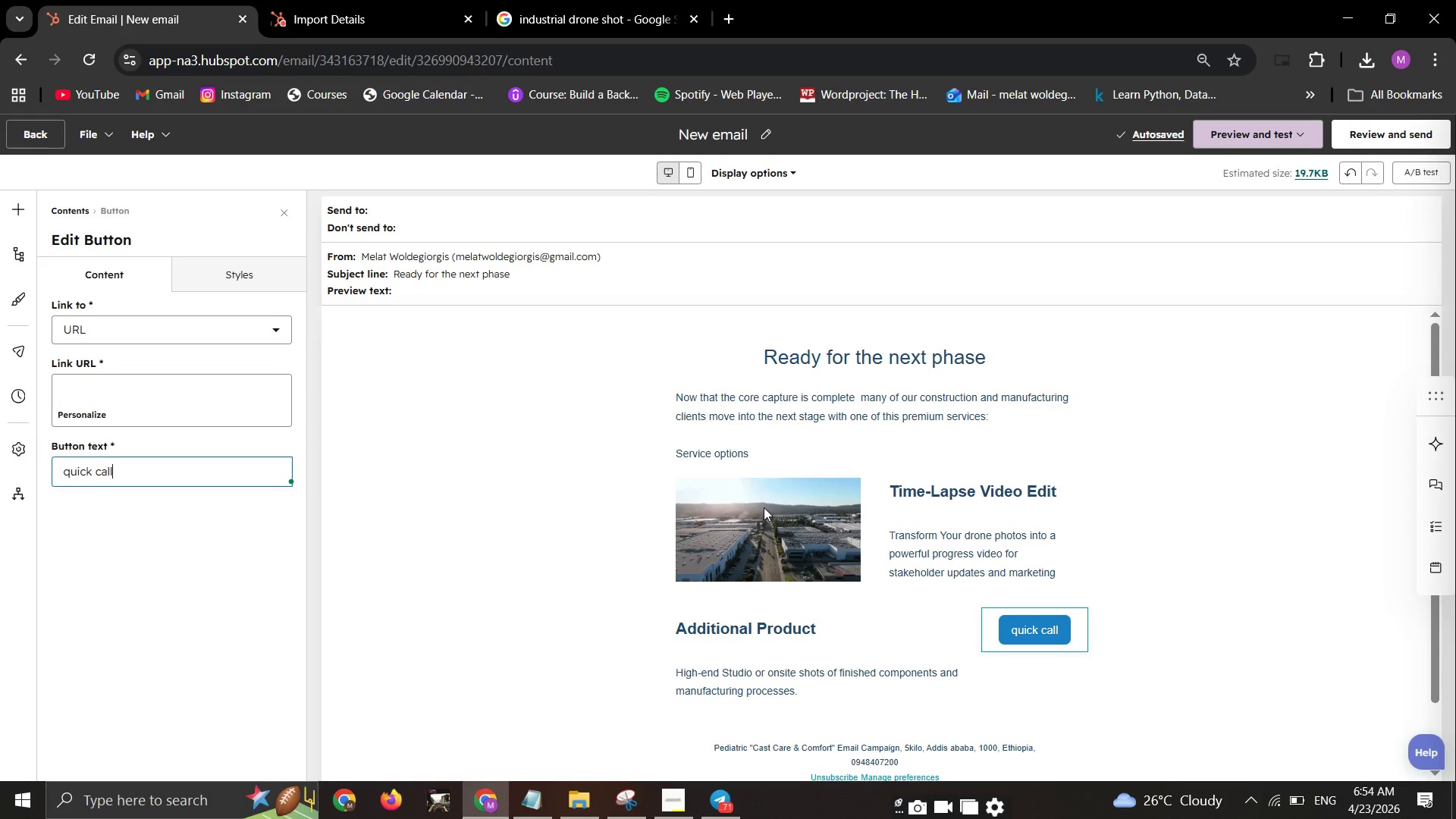 
left_click([726, 132])
 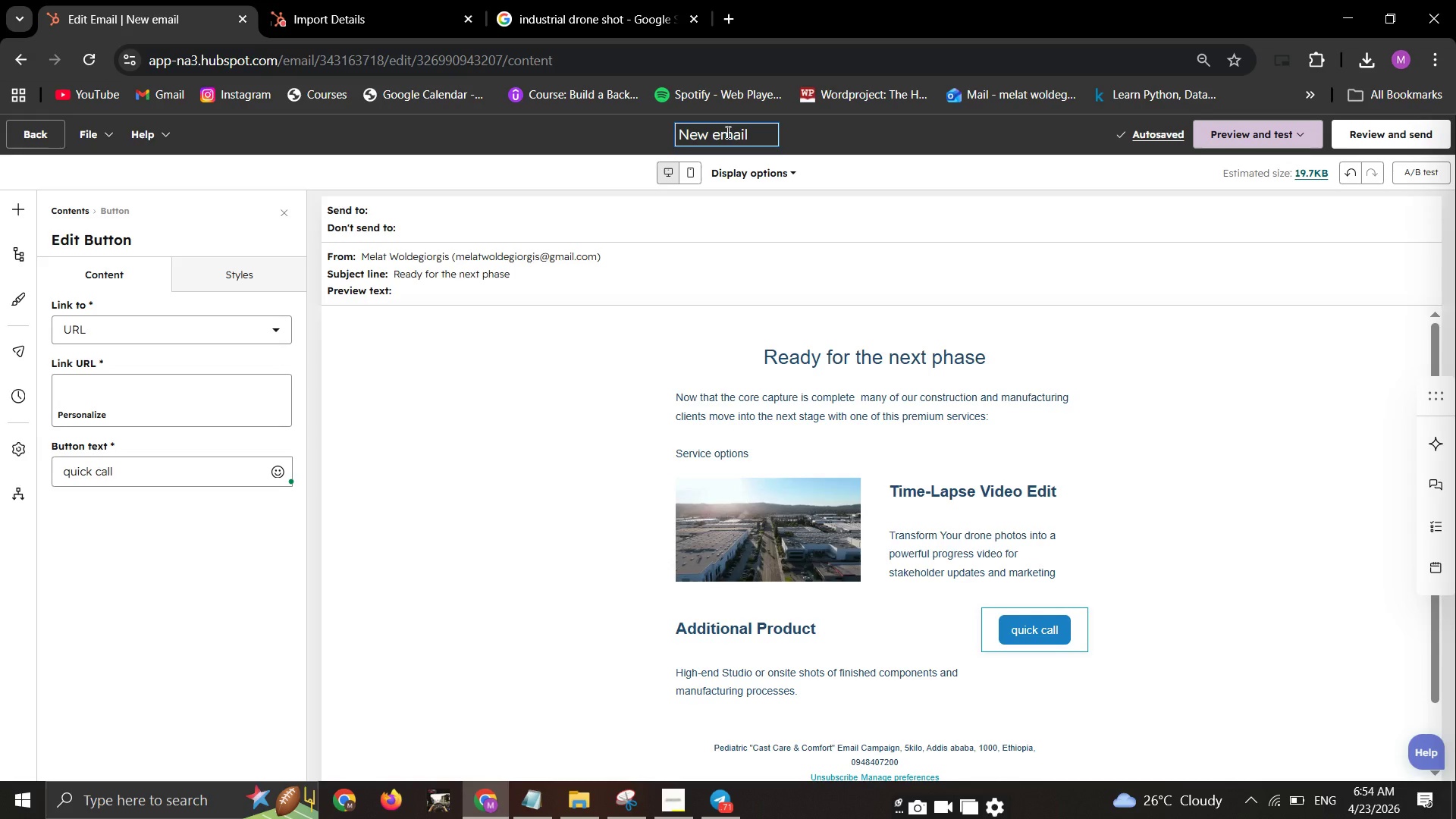 
key(Control+A)
 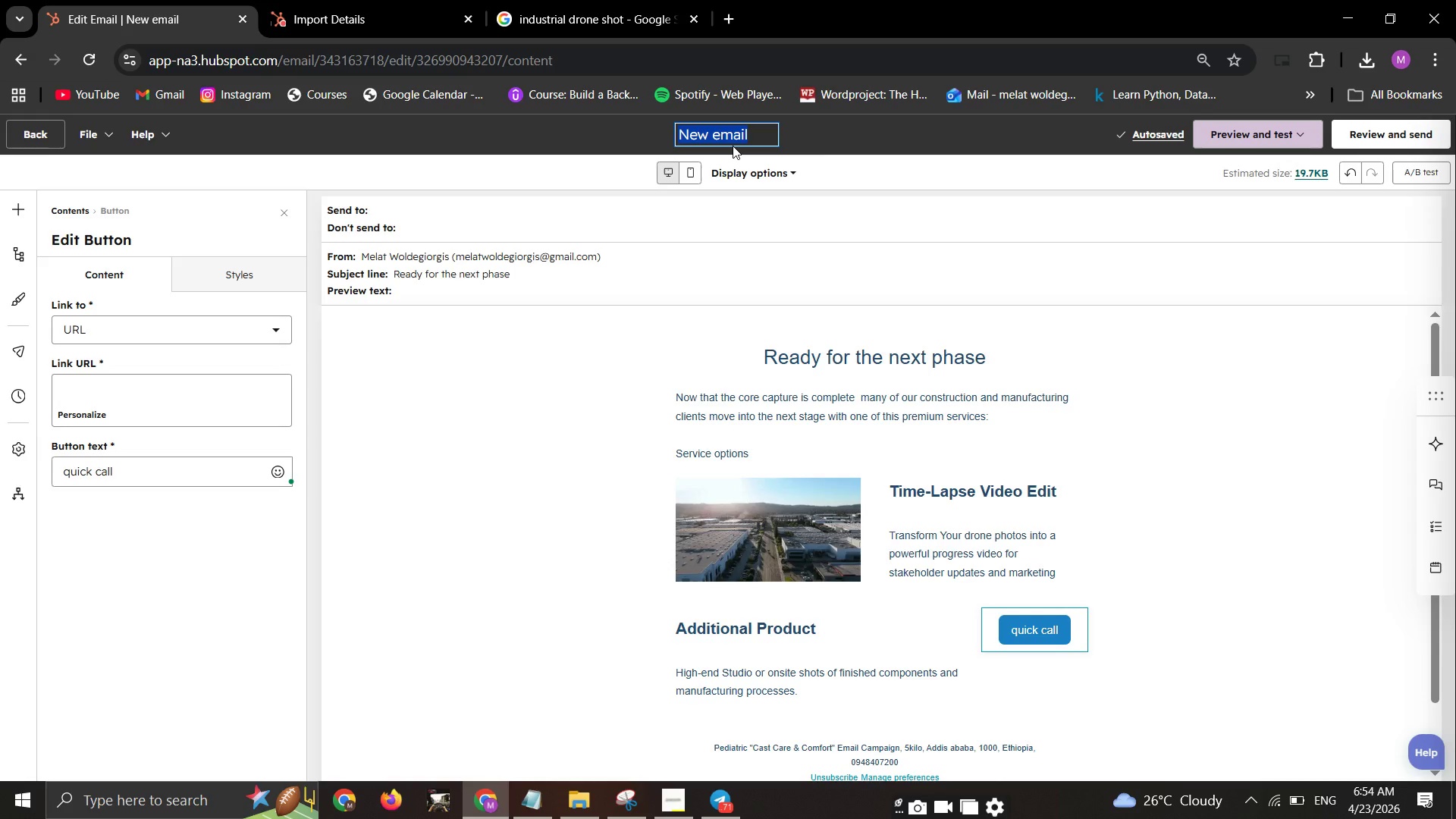 
type(Upsell)
 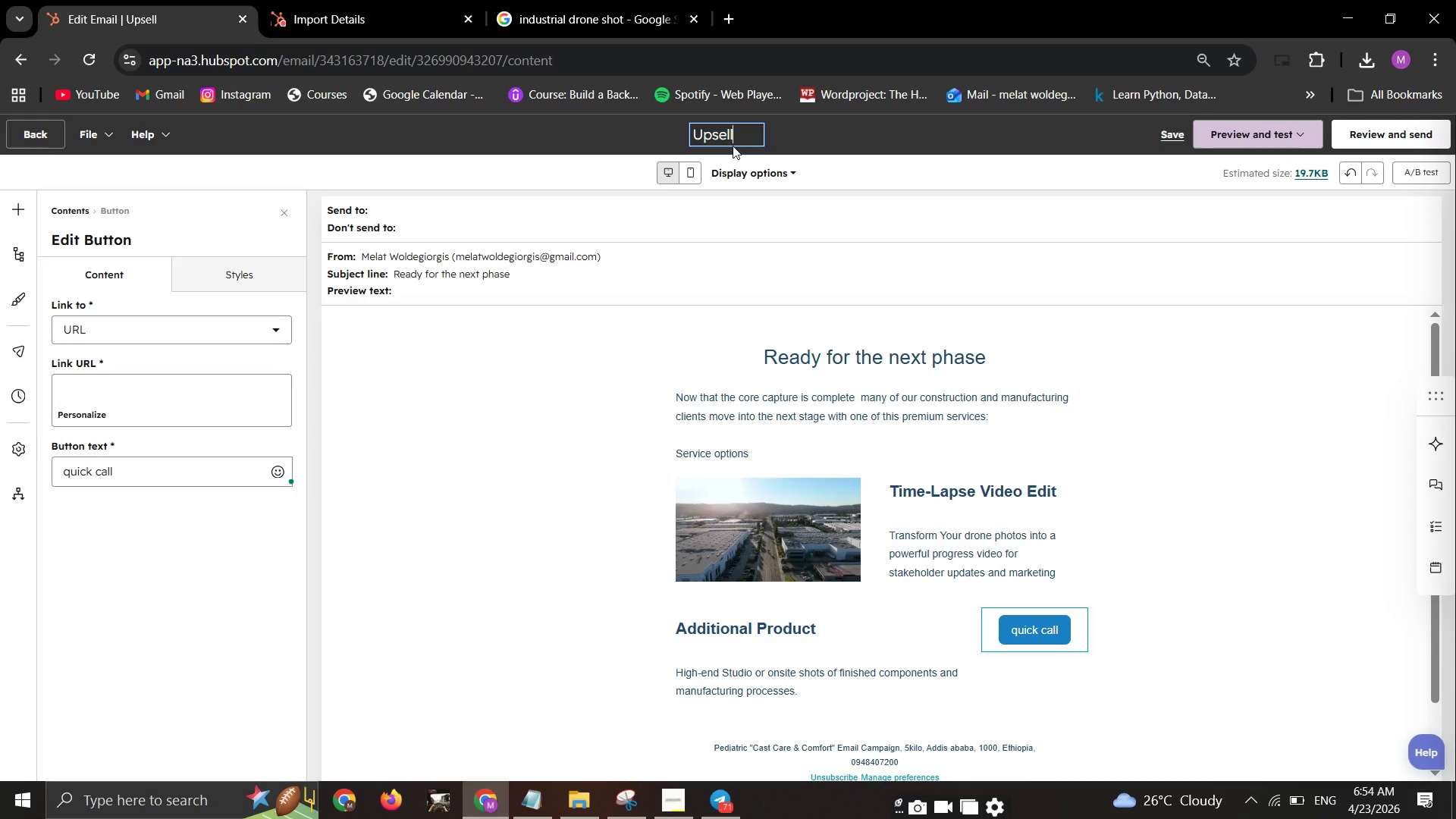 
type( Section)
 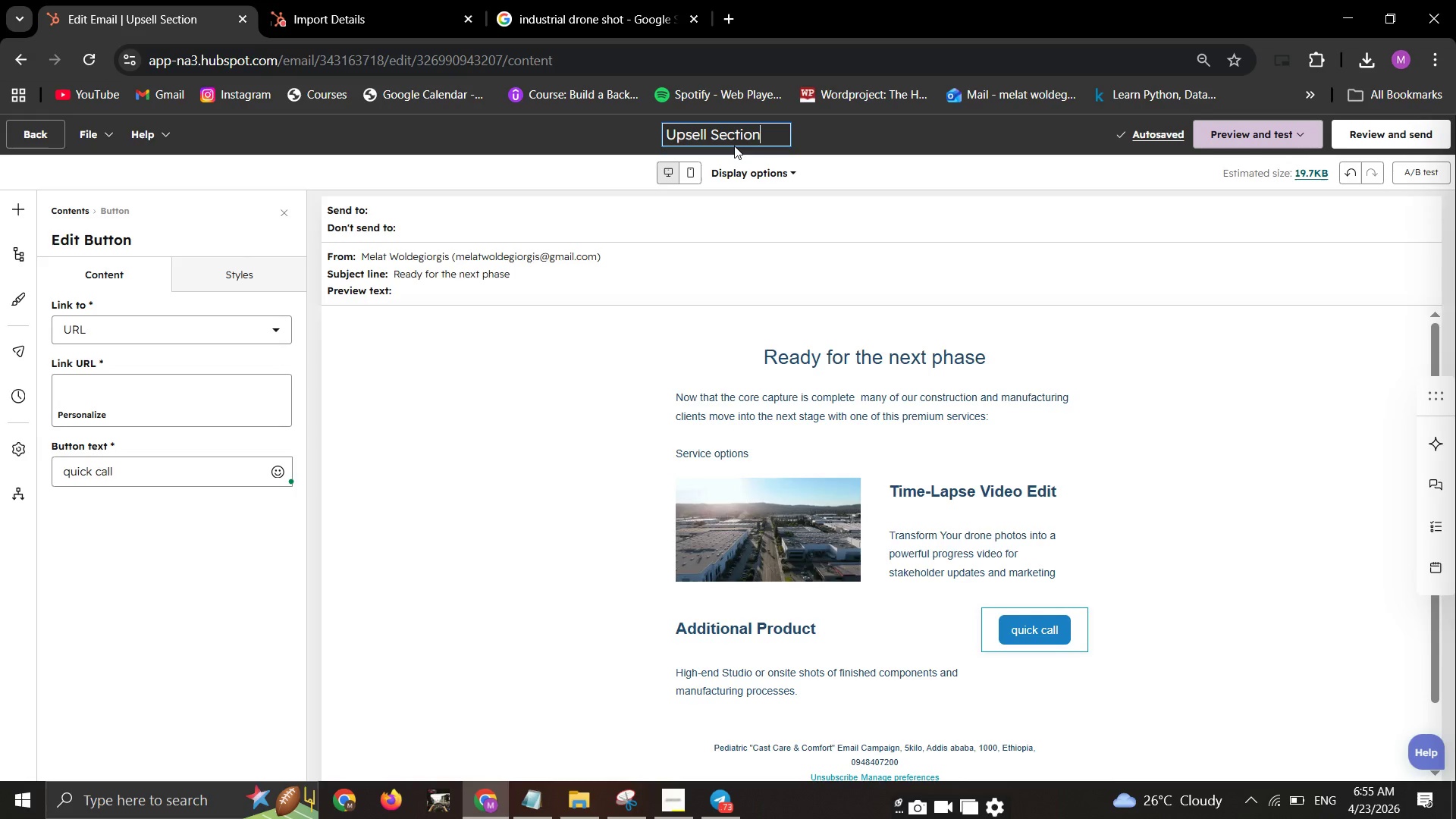 
wait(18.17)
 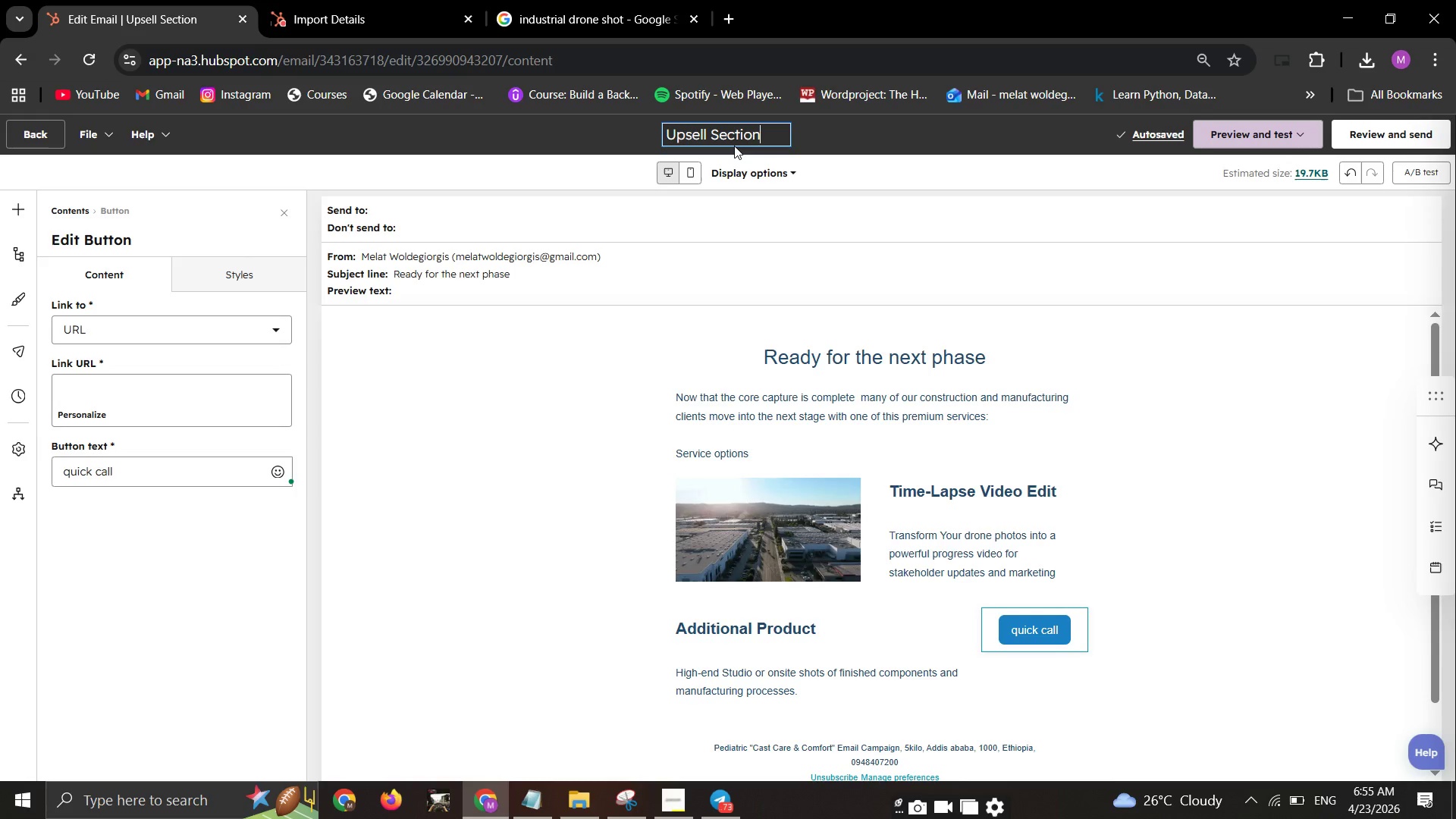 
left_click([892, 150])
 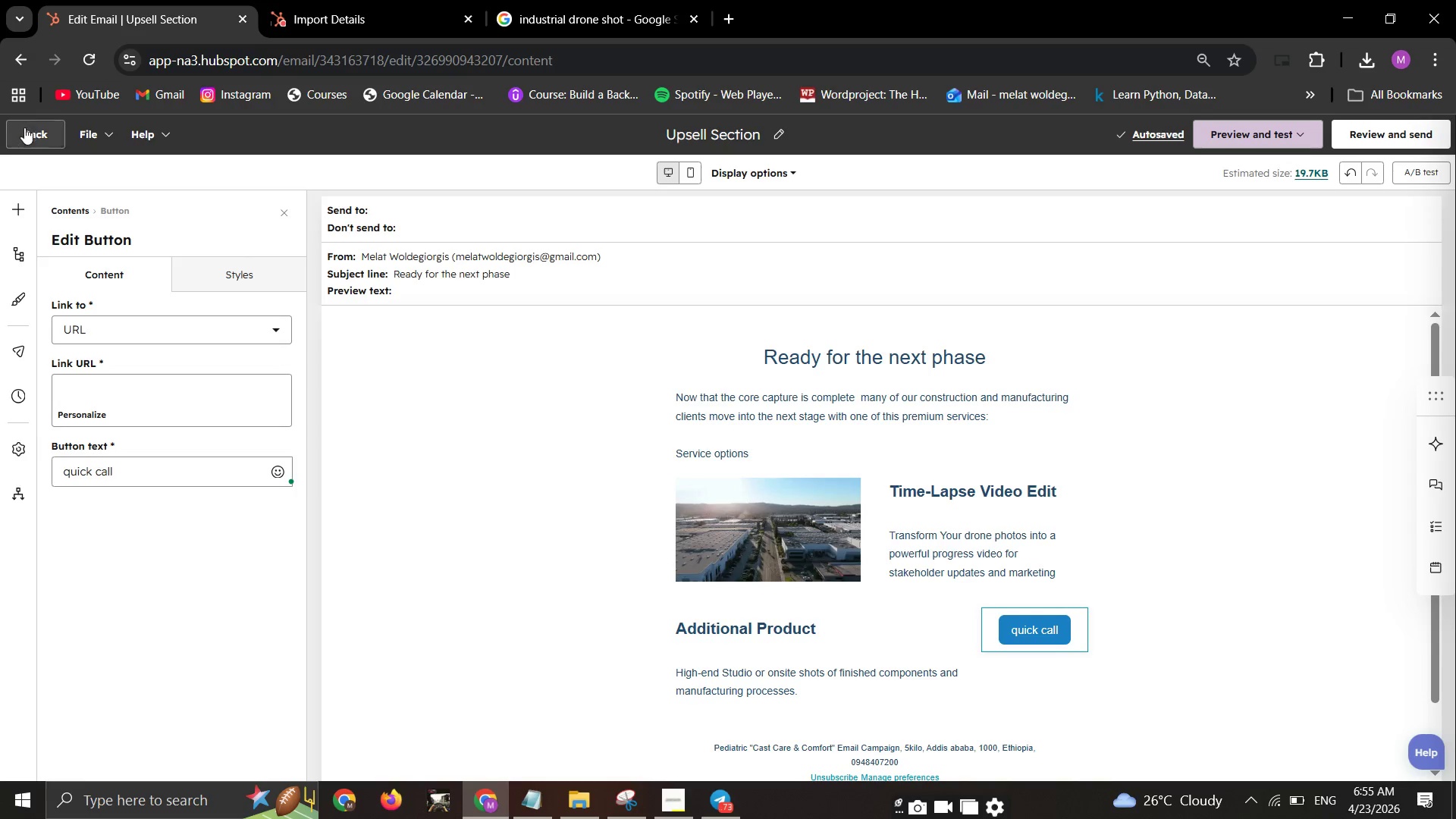 
left_click([26, 131])
 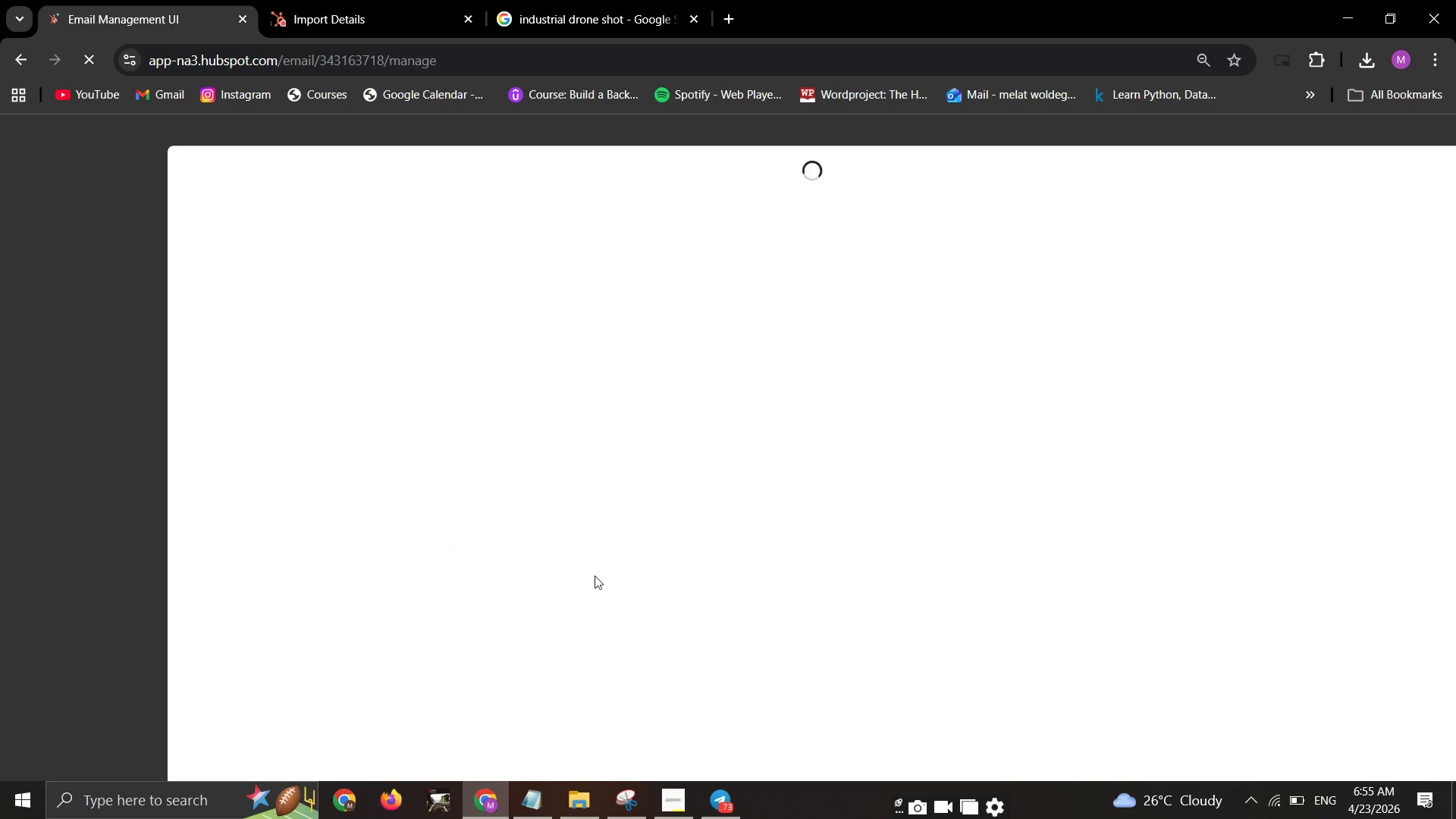 
scroll: coordinate [780, 489], scroll_direction: down, amount: 2.0
 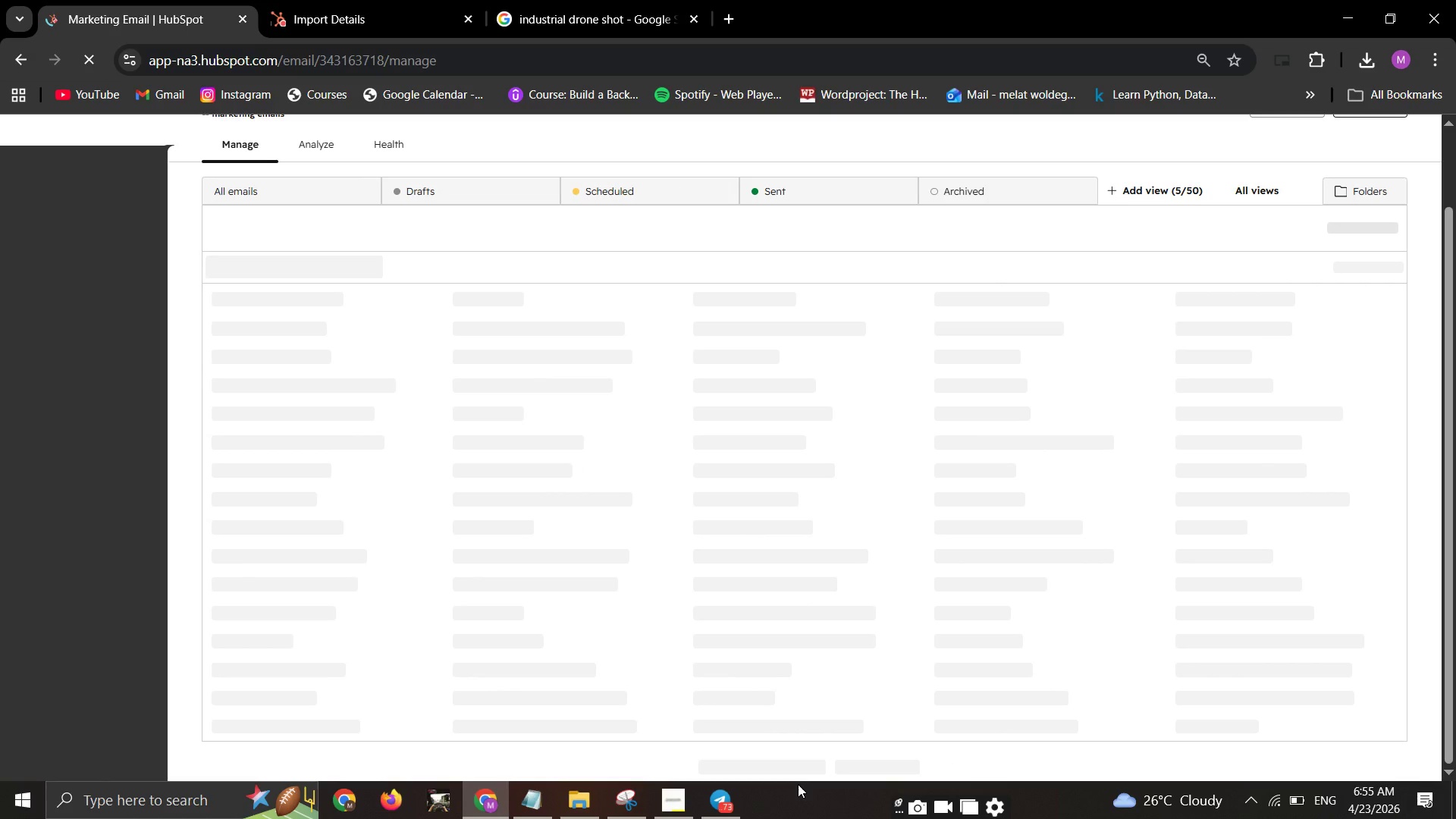 
left_click([665, 811])